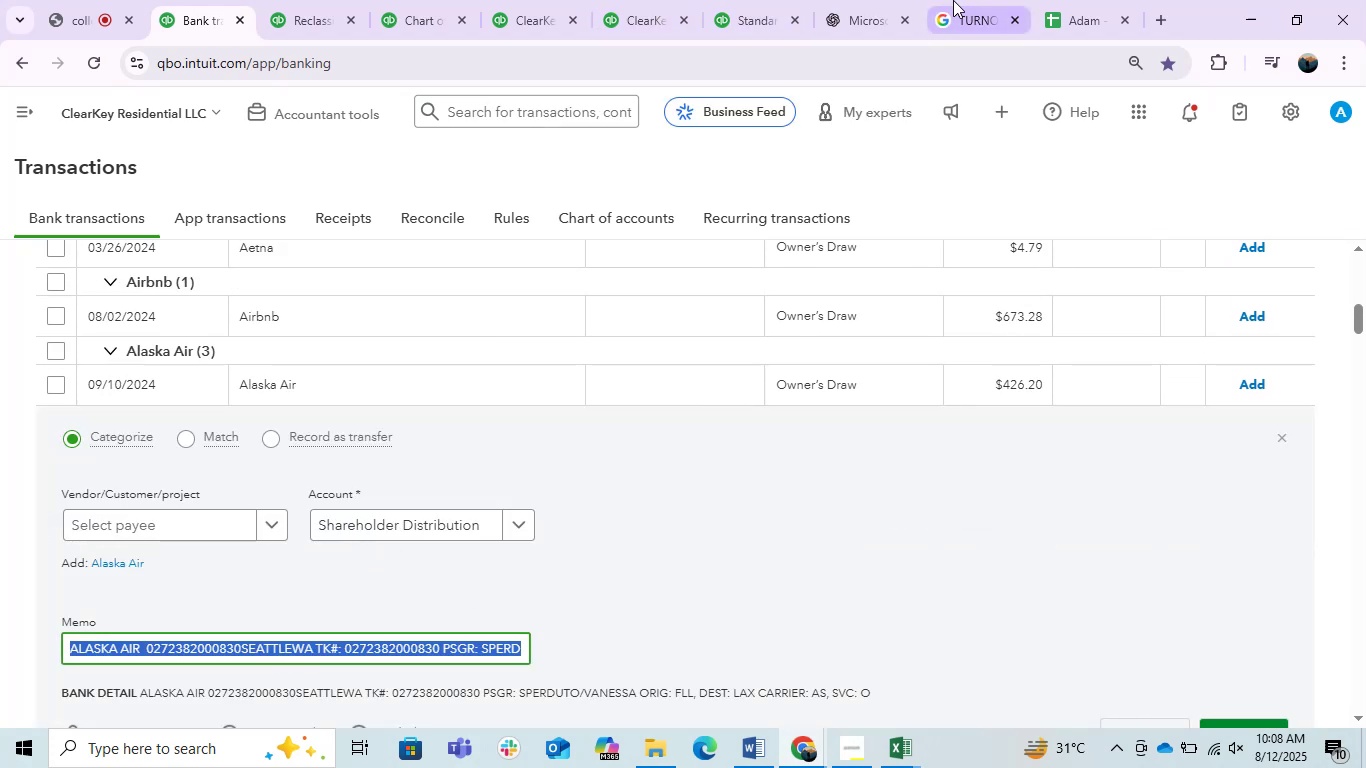 
left_click_drag(start_coordinate=[901, 0], to_coordinate=[905, 19])
 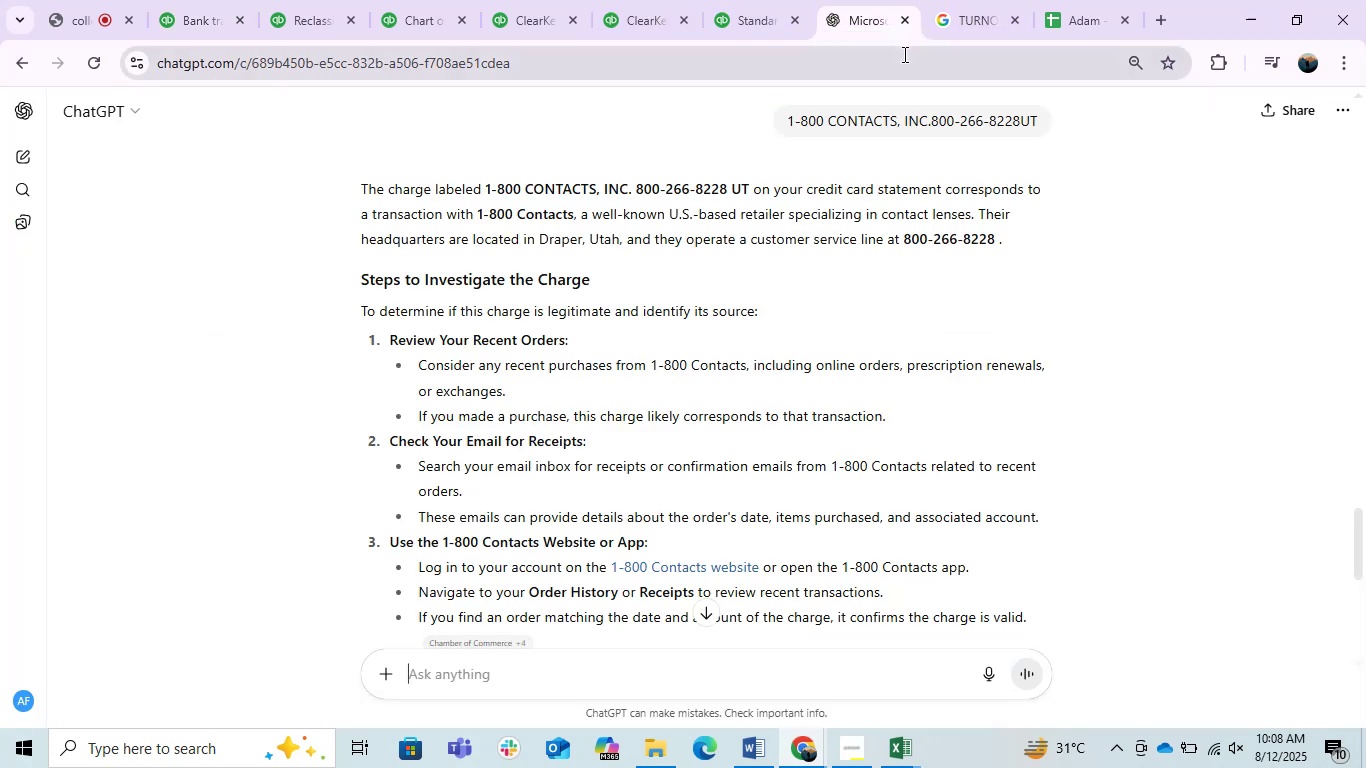 
left_click([900, 55])
 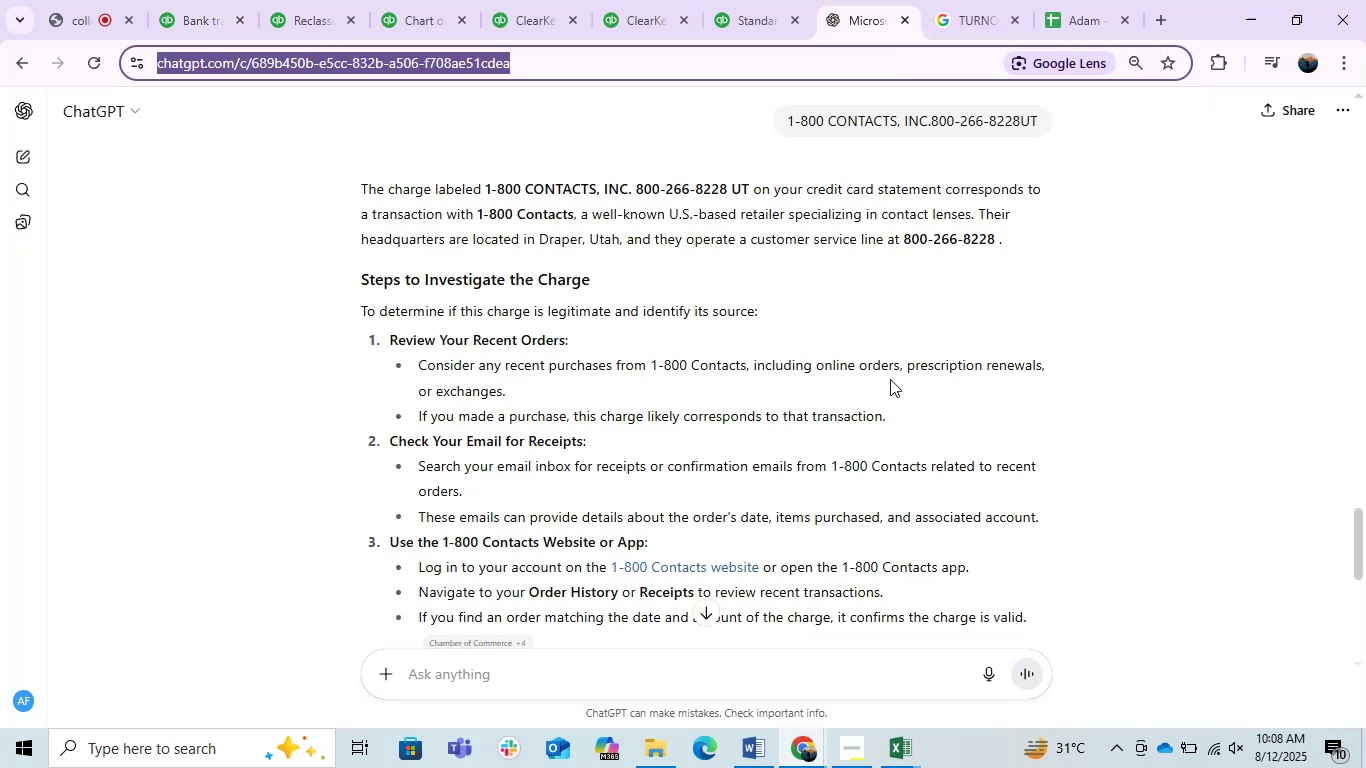 
left_click_drag(start_coordinate=[838, 475], to_coordinate=[839, 485])
 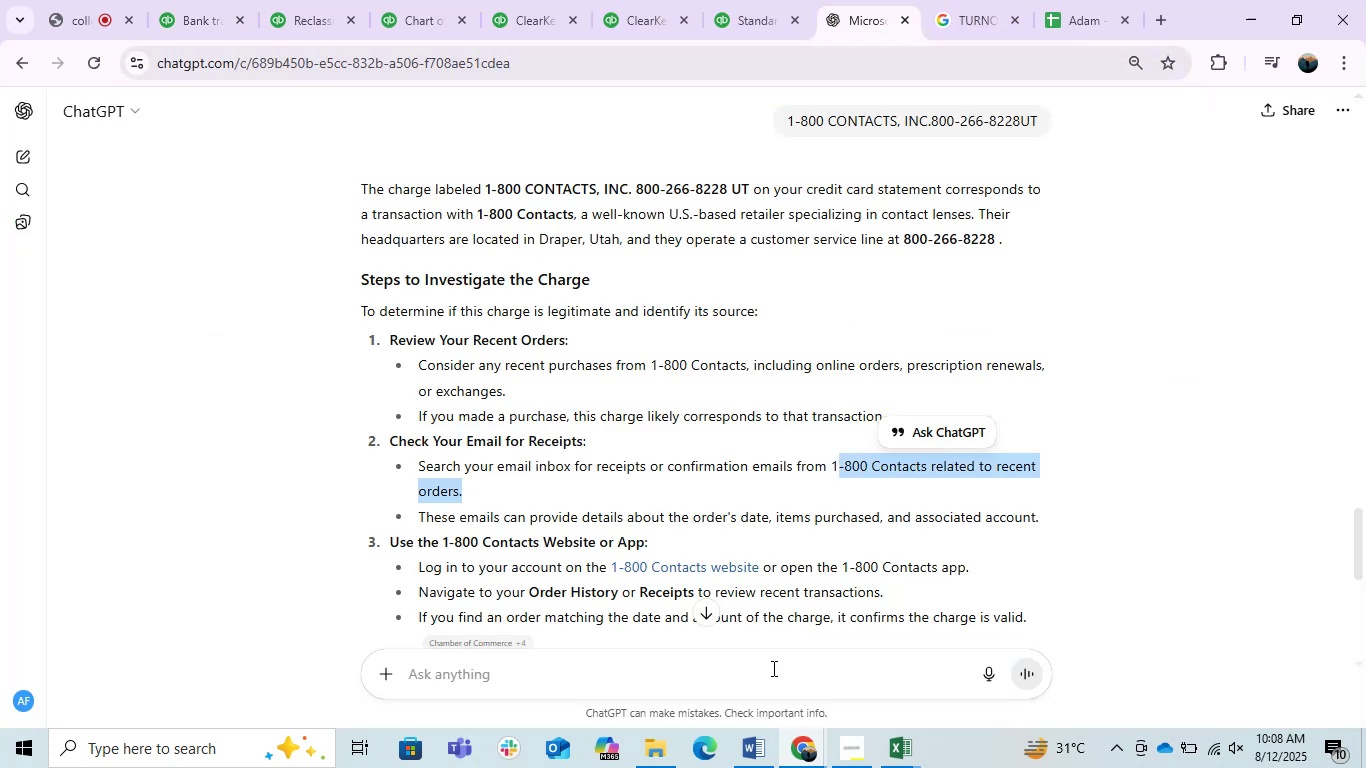 
triple_click([772, 668])
 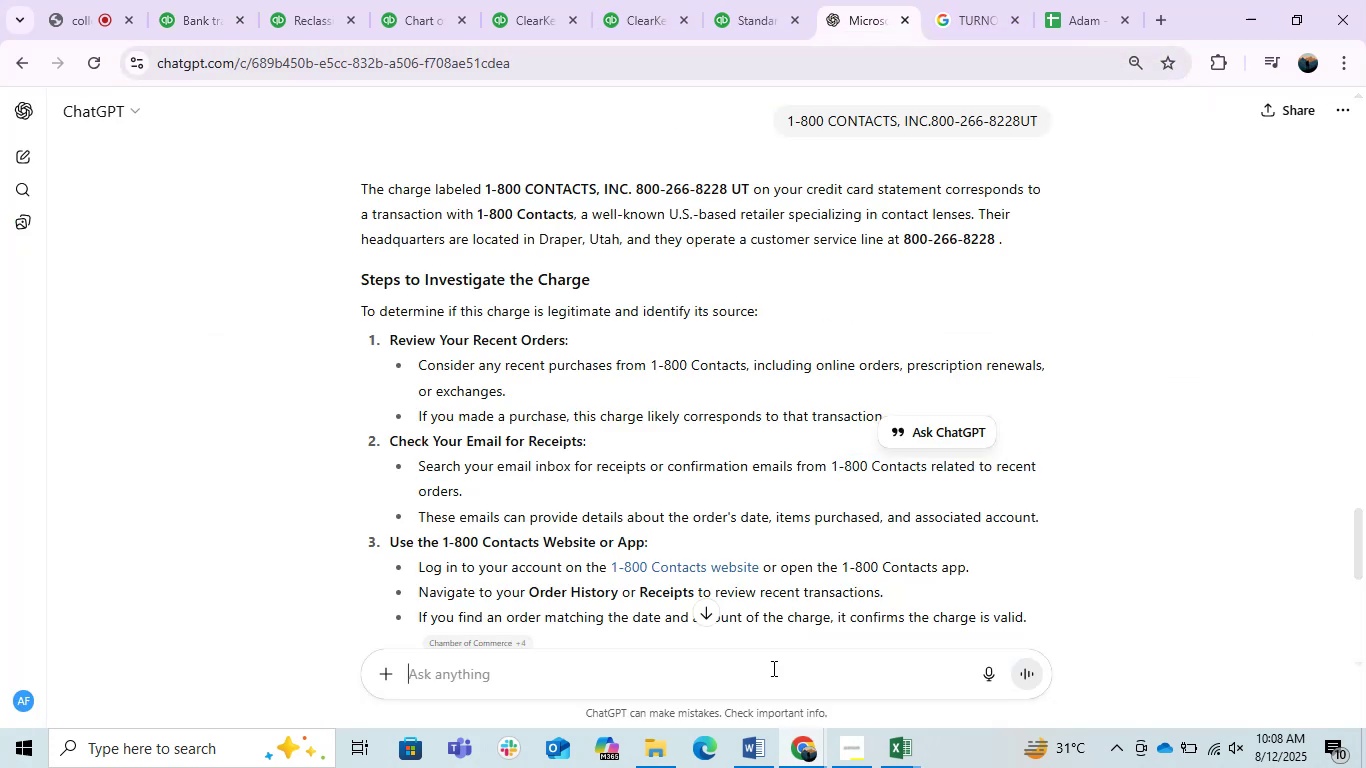 
key(Control+ControlLeft)
 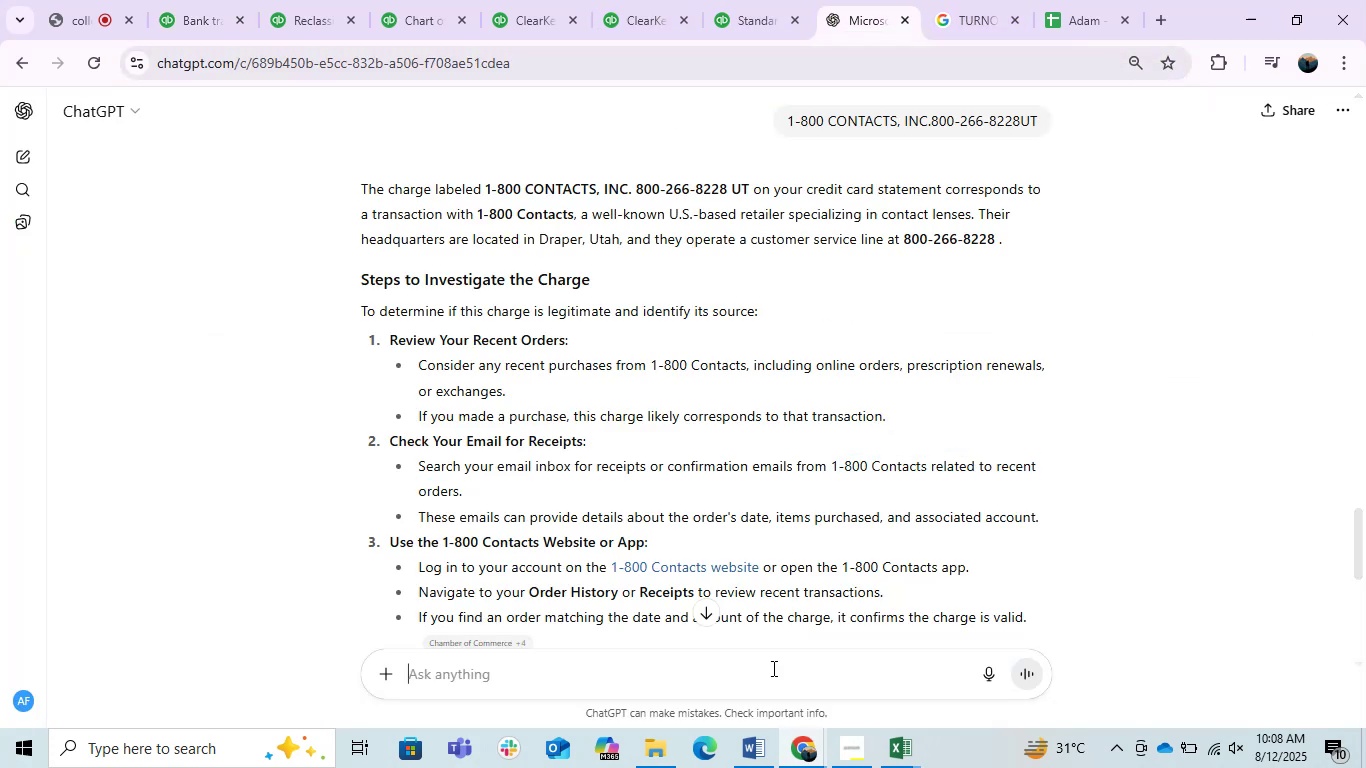 
key(Control+V)
 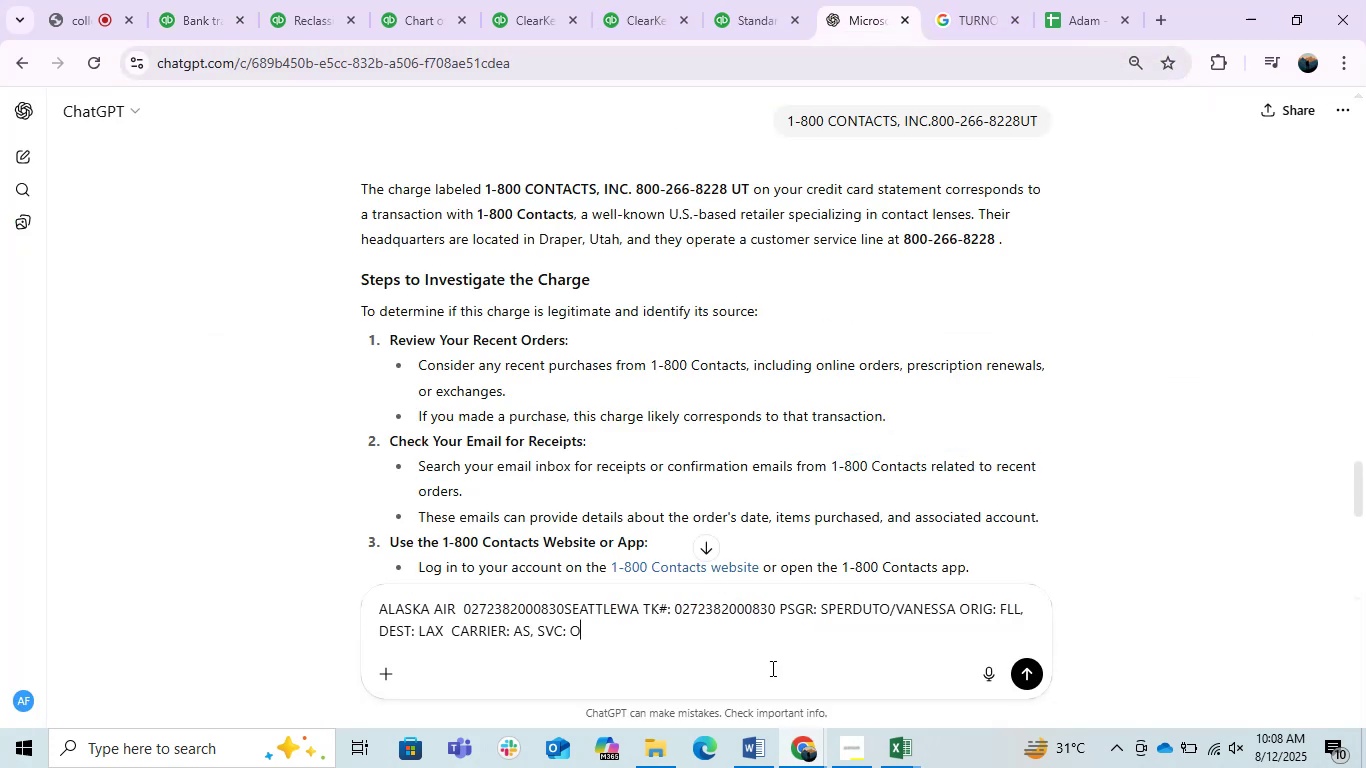 
key(Enter)
 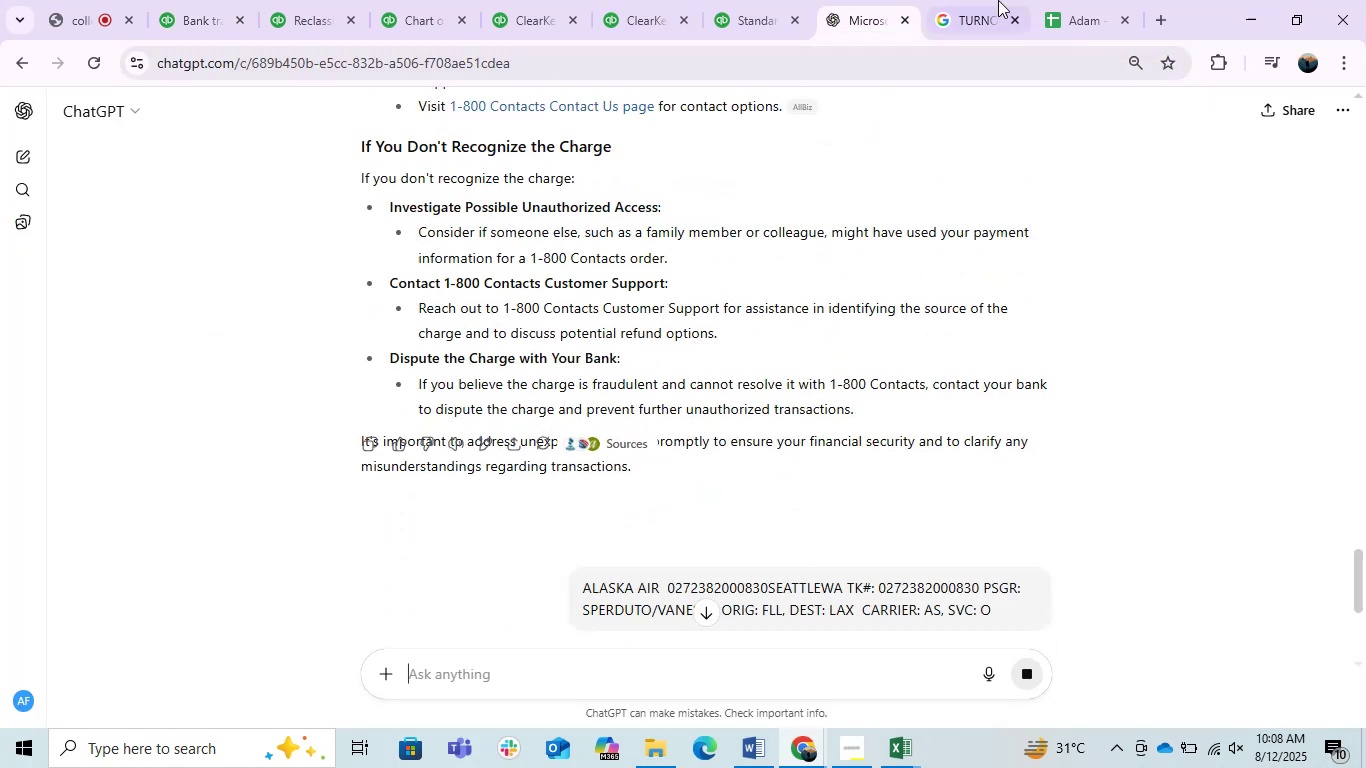 
left_click([992, 0])
 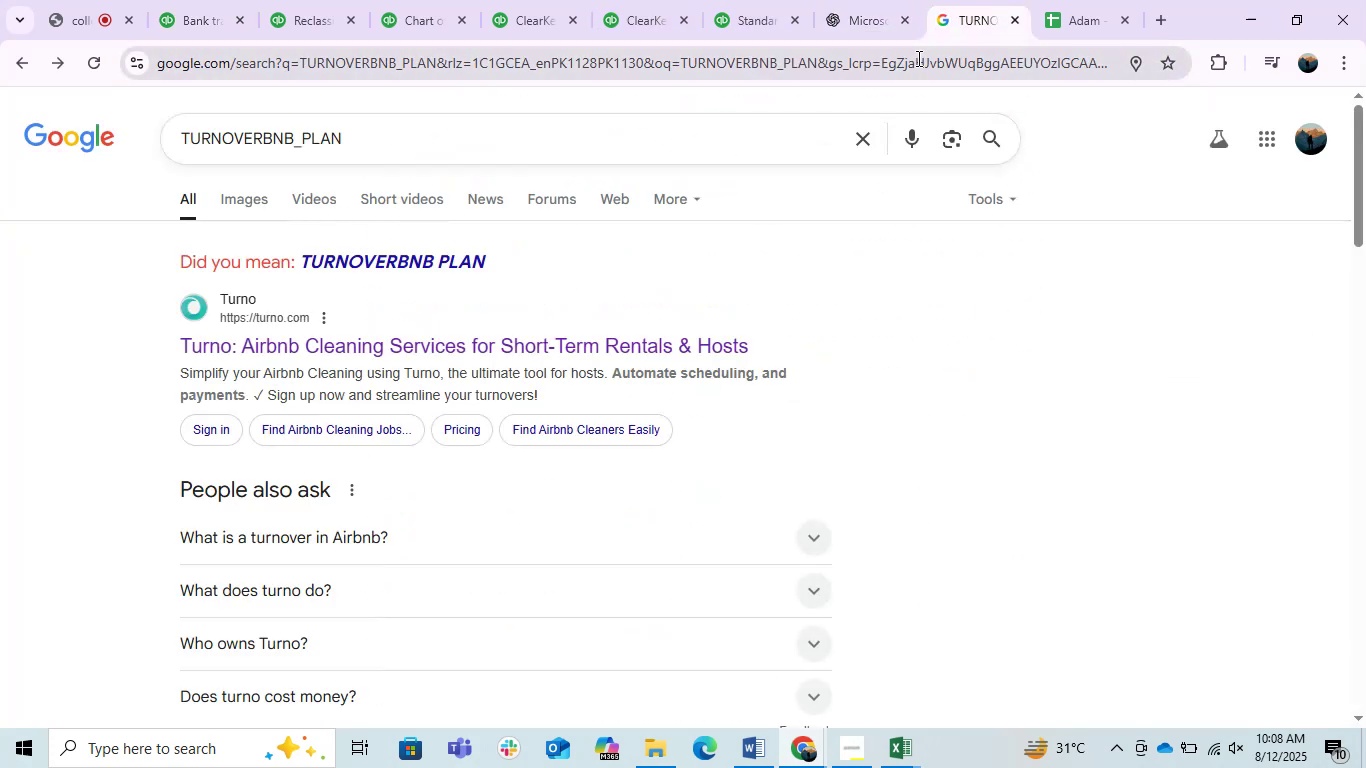 
key(Control+ControlLeft)
 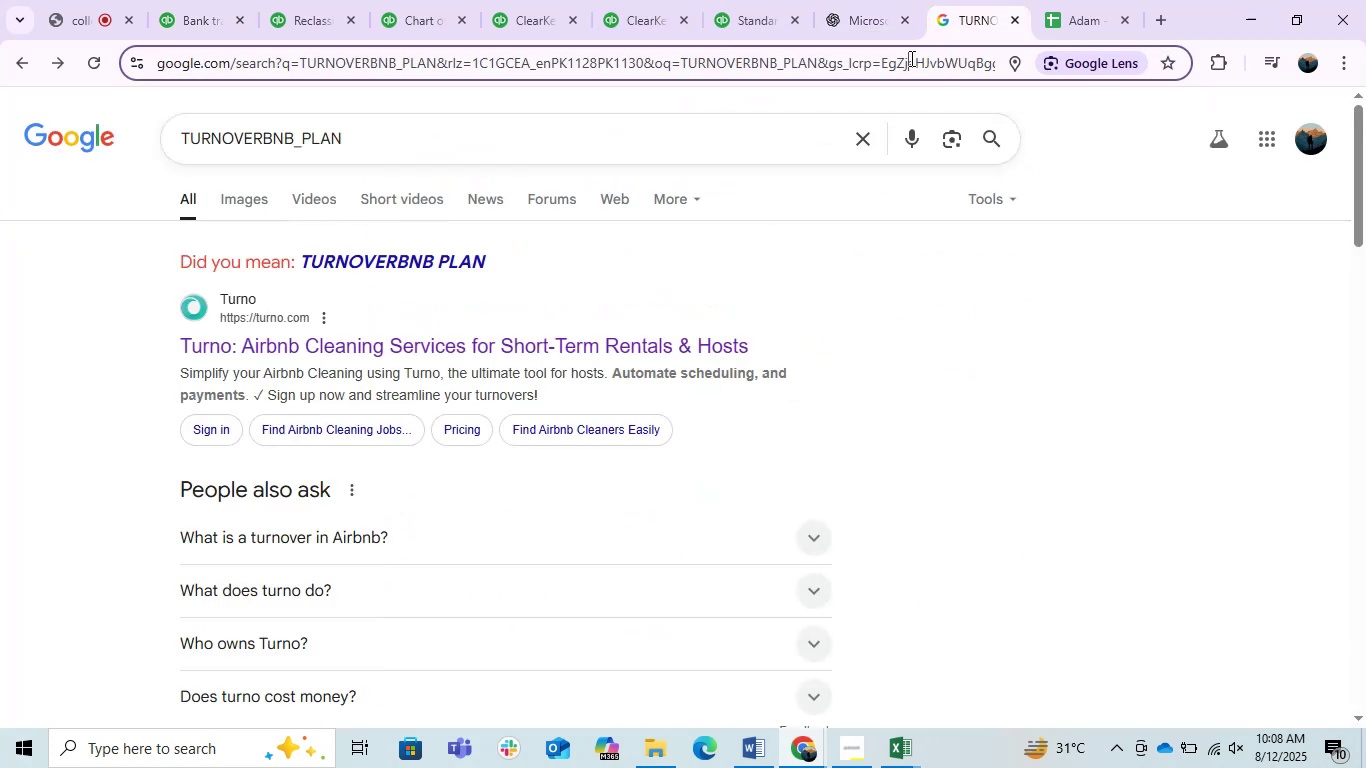 
double_click([910, 58])
 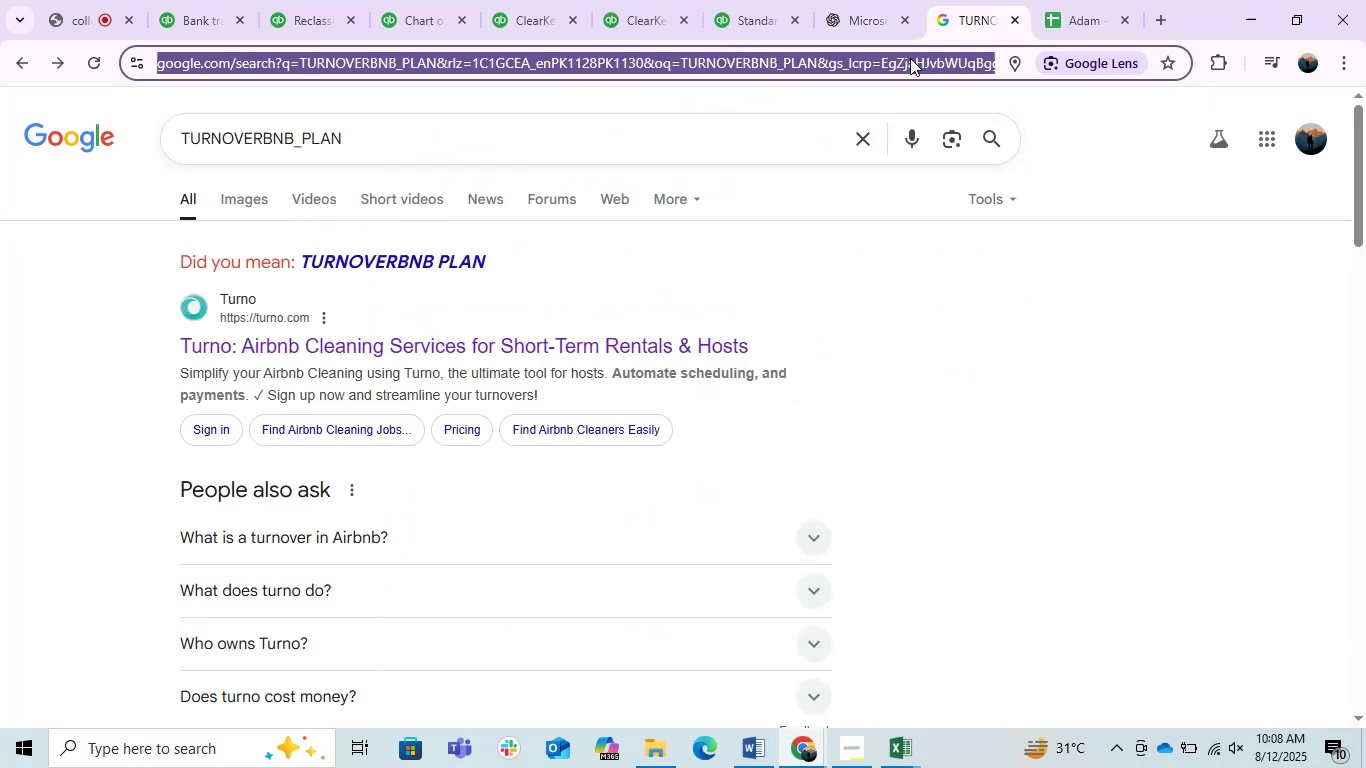 
key(Control+V)
 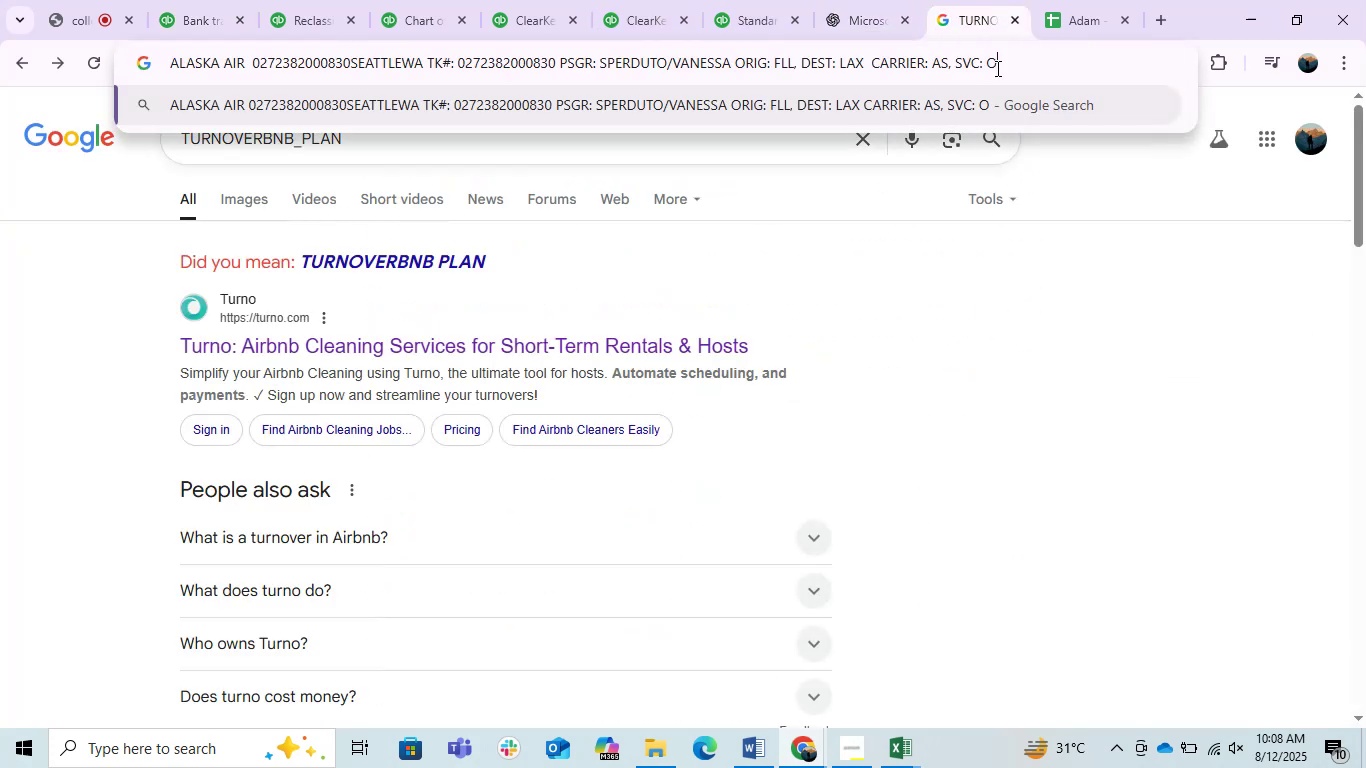 
left_click_drag(start_coordinate=[996, 68], to_coordinate=[256, 58])
 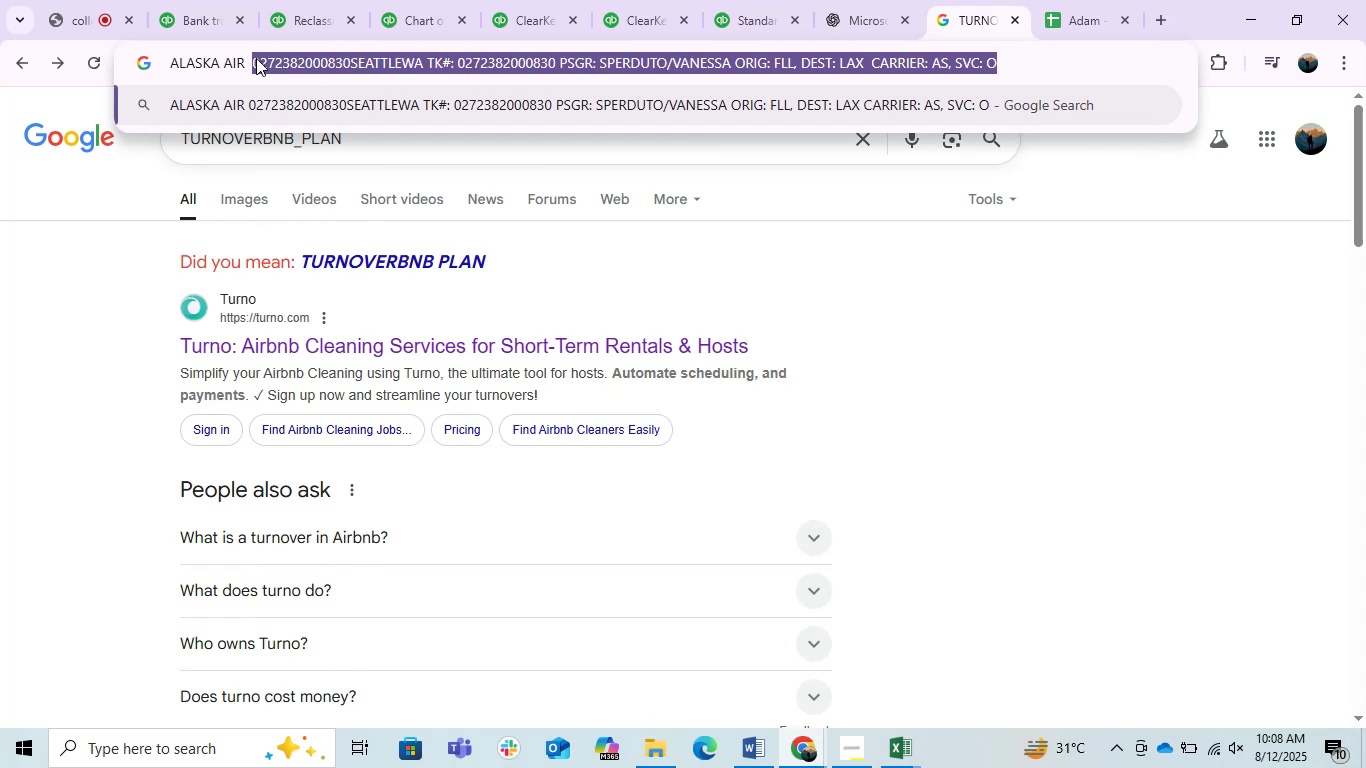 
key(Backspace)
 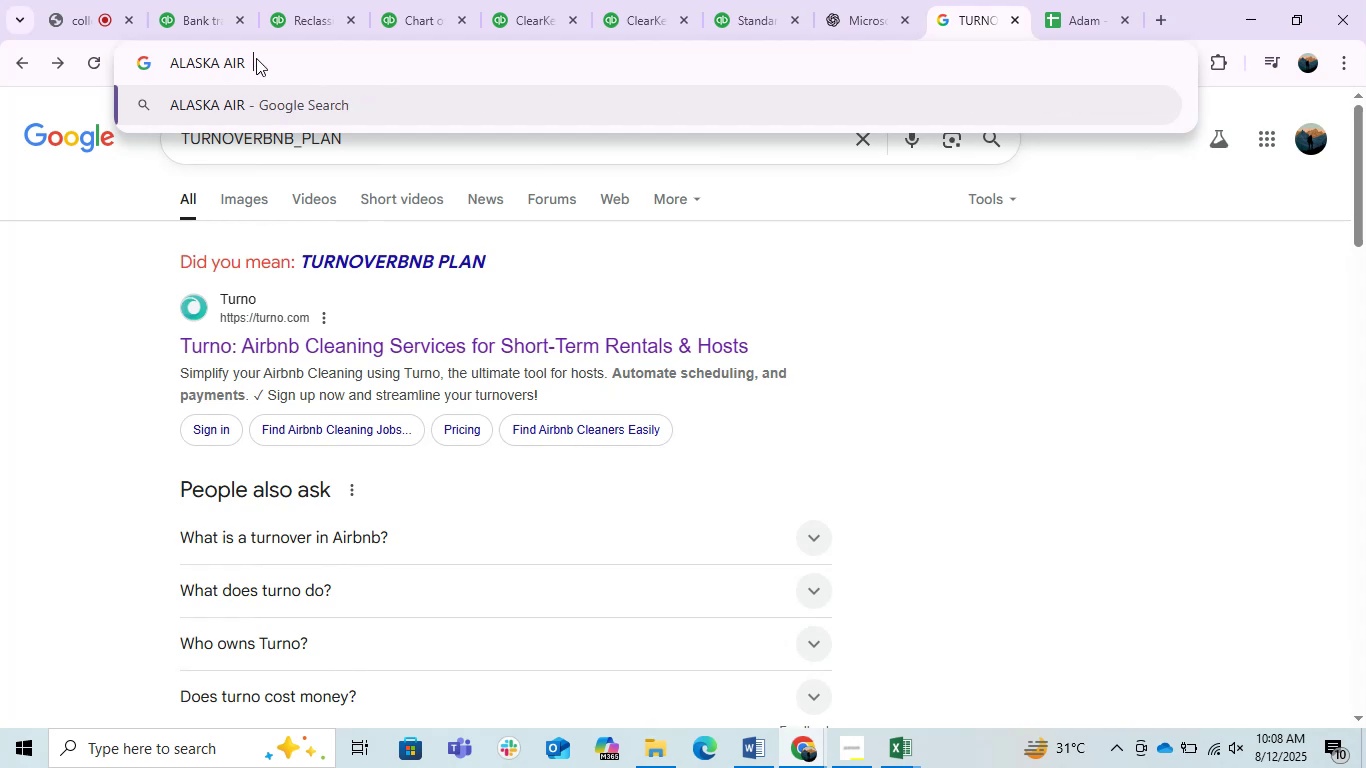 
key(Enter)
 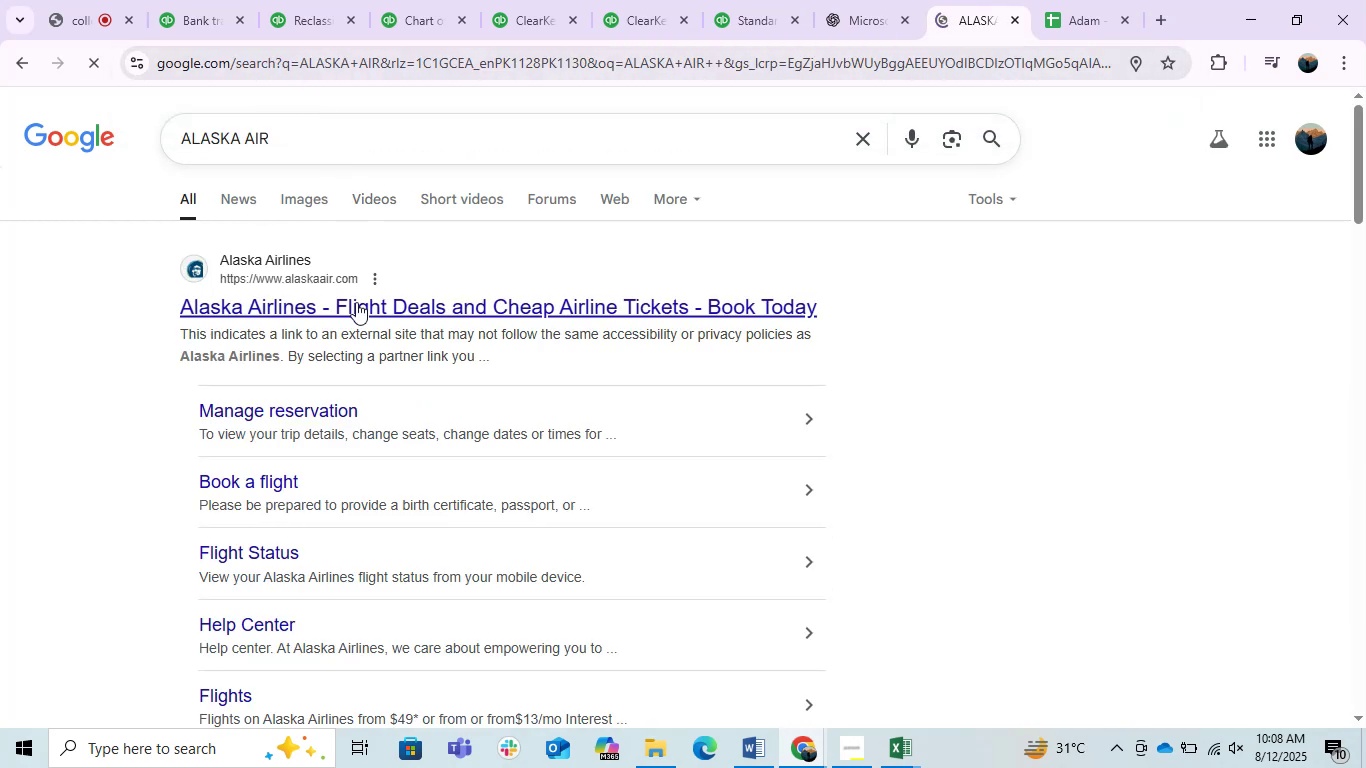 
left_click([196, 0])
 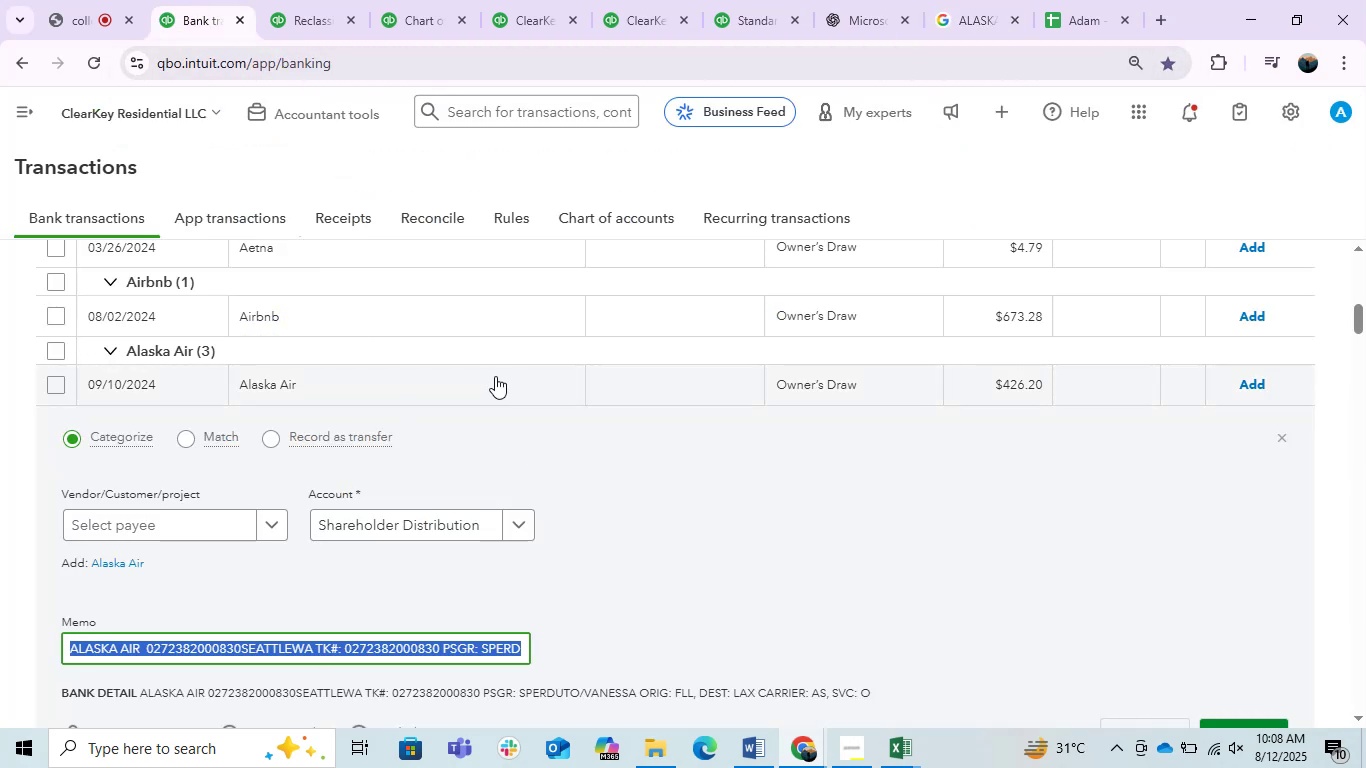 
left_click([466, 376])
 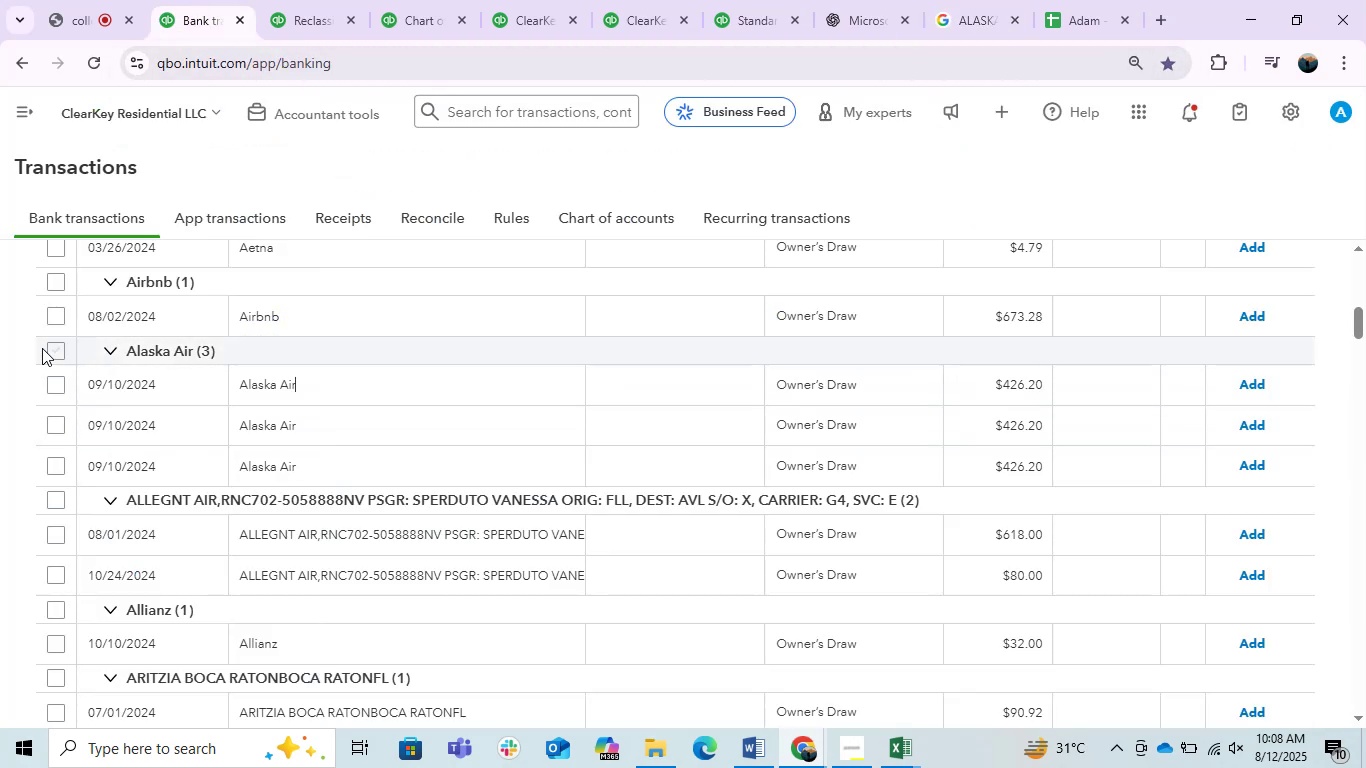 
double_click([51, 350])
 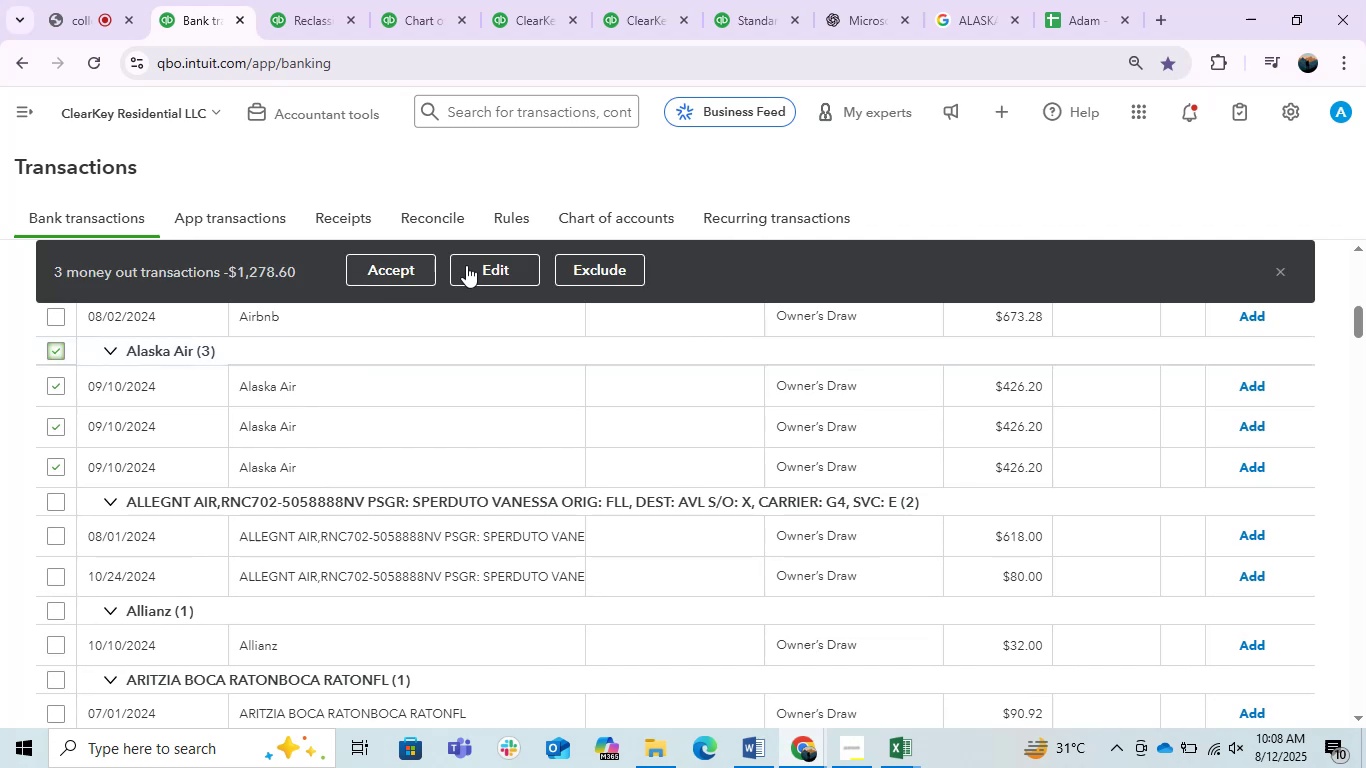 
left_click([515, 263])
 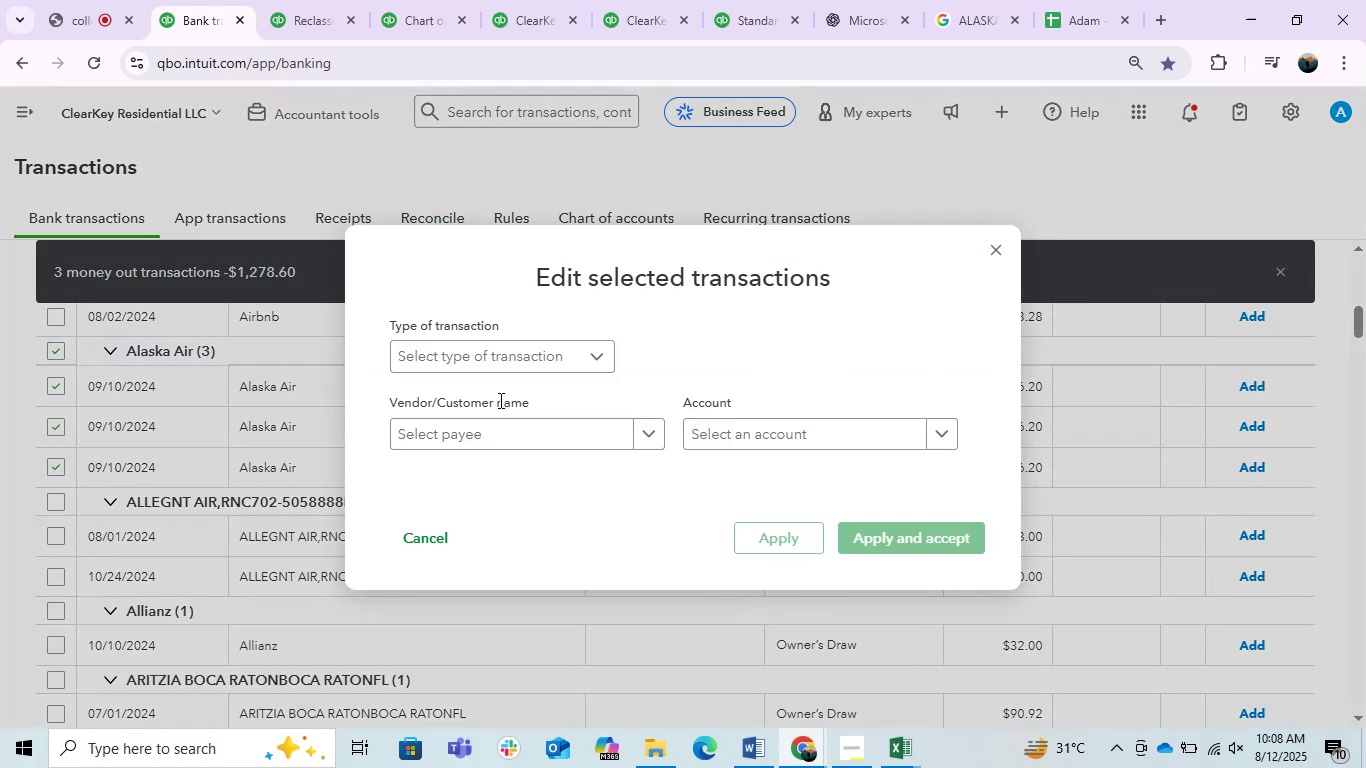 
left_click([501, 360])
 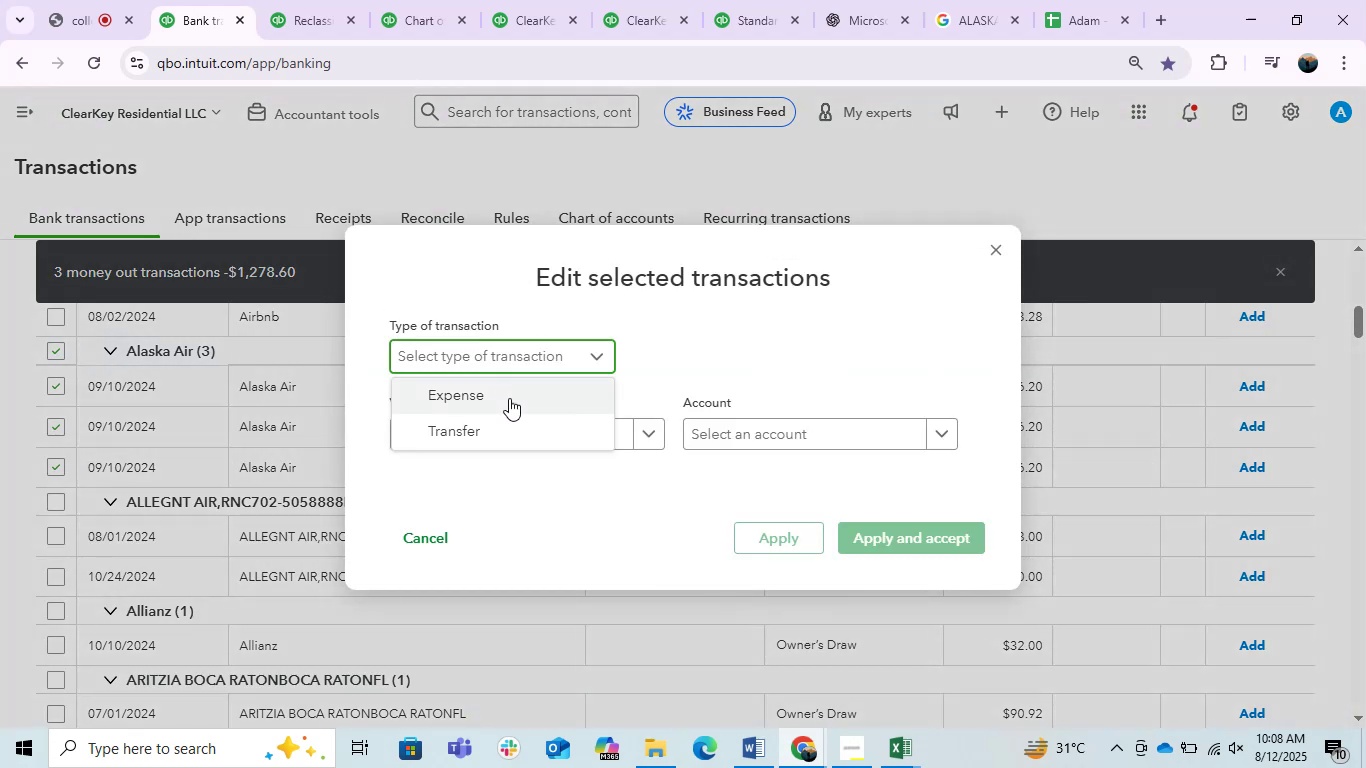 
left_click([509, 398])
 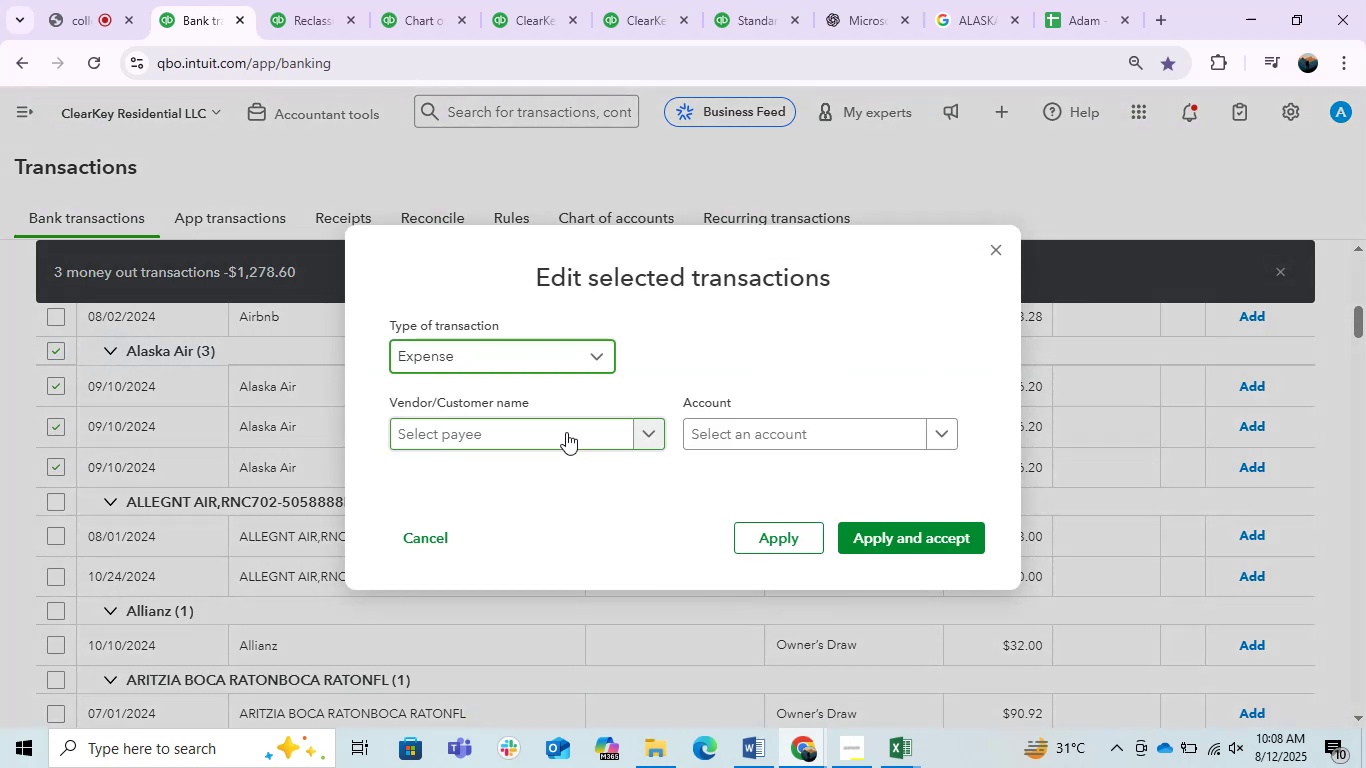 
left_click([566, 432])
 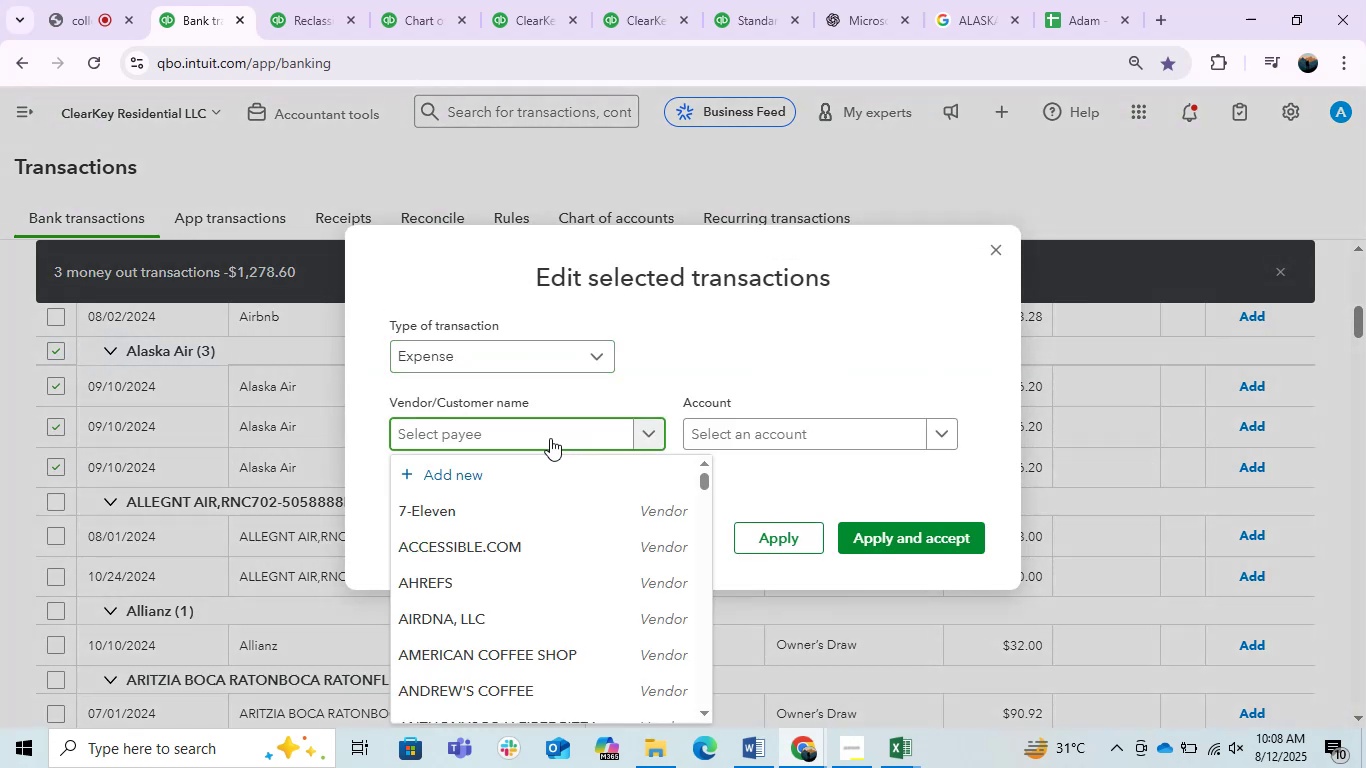 
type(Akl)
key(Backspace)
key(Backspace)
type(laska Air)
 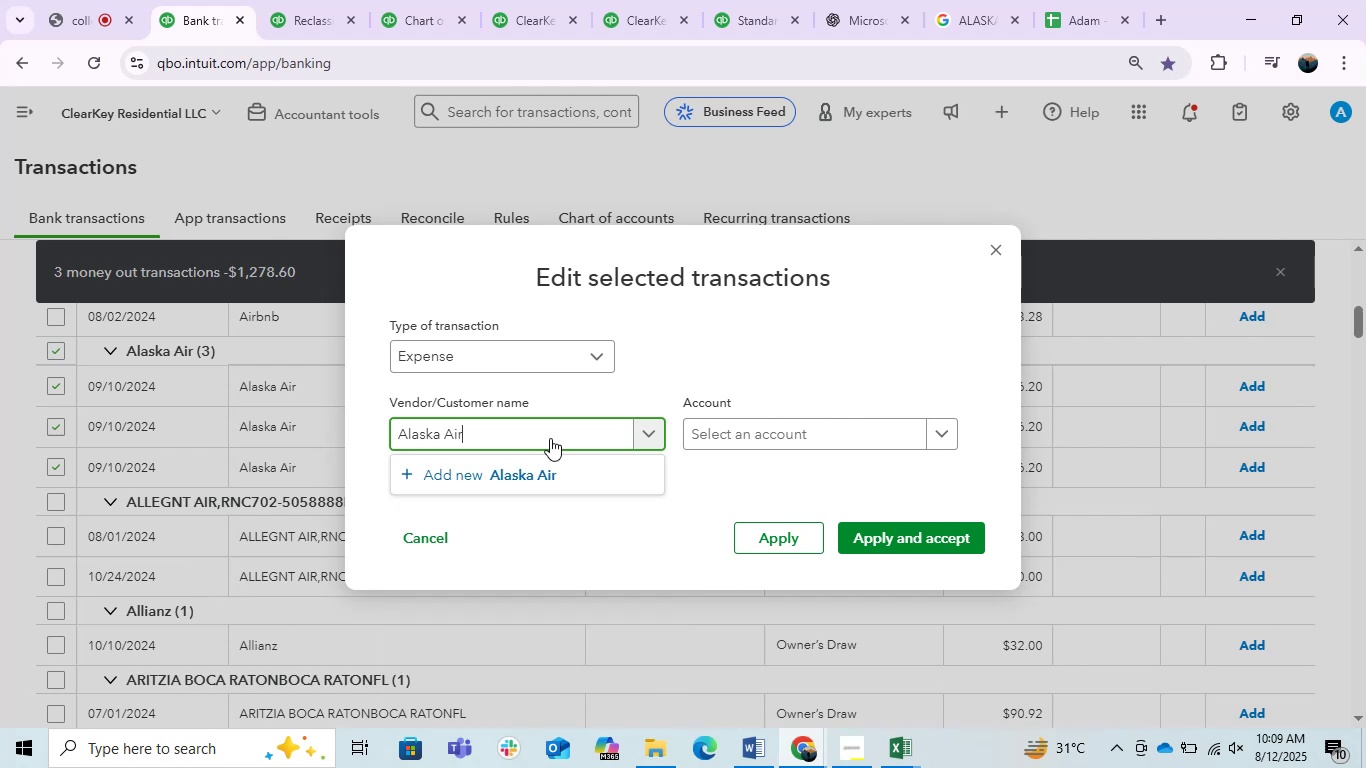 
left_click([528, 466])
 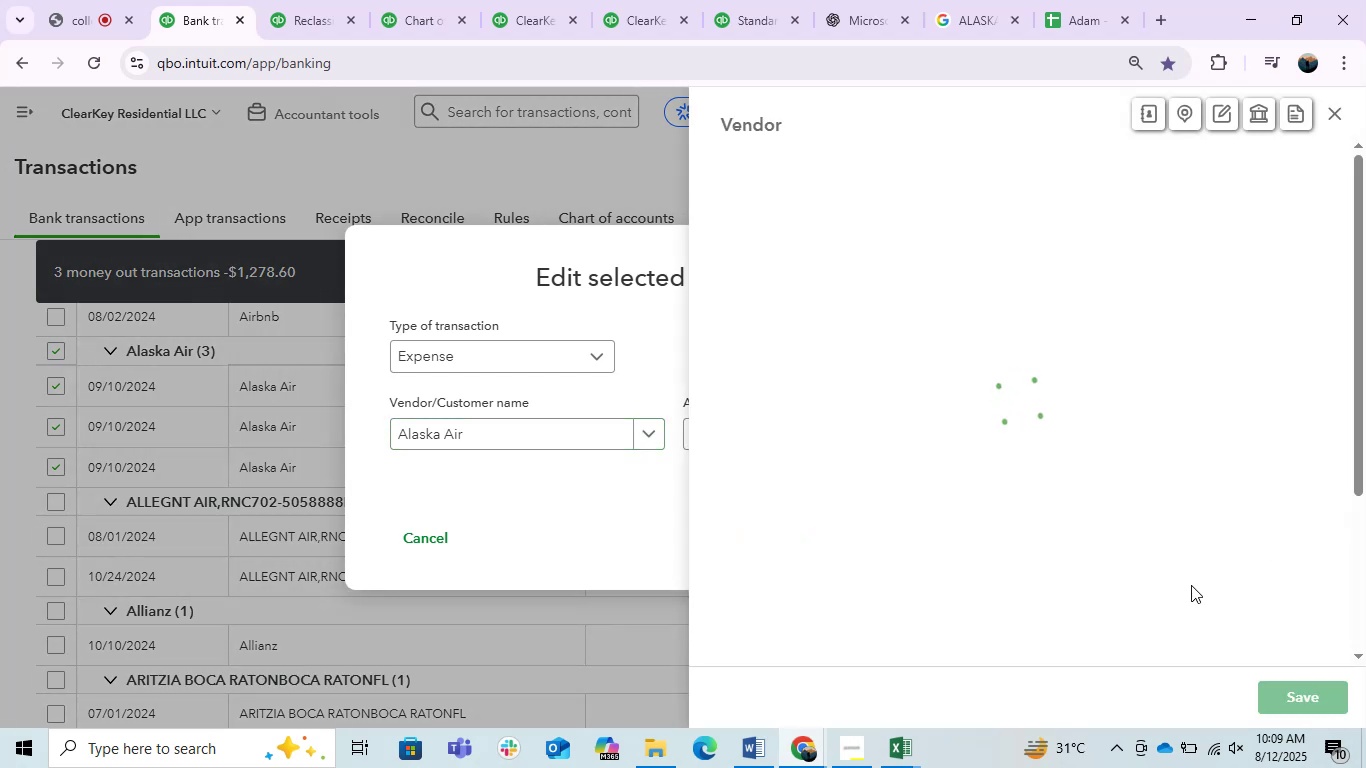 
left_click([1320, 704])
 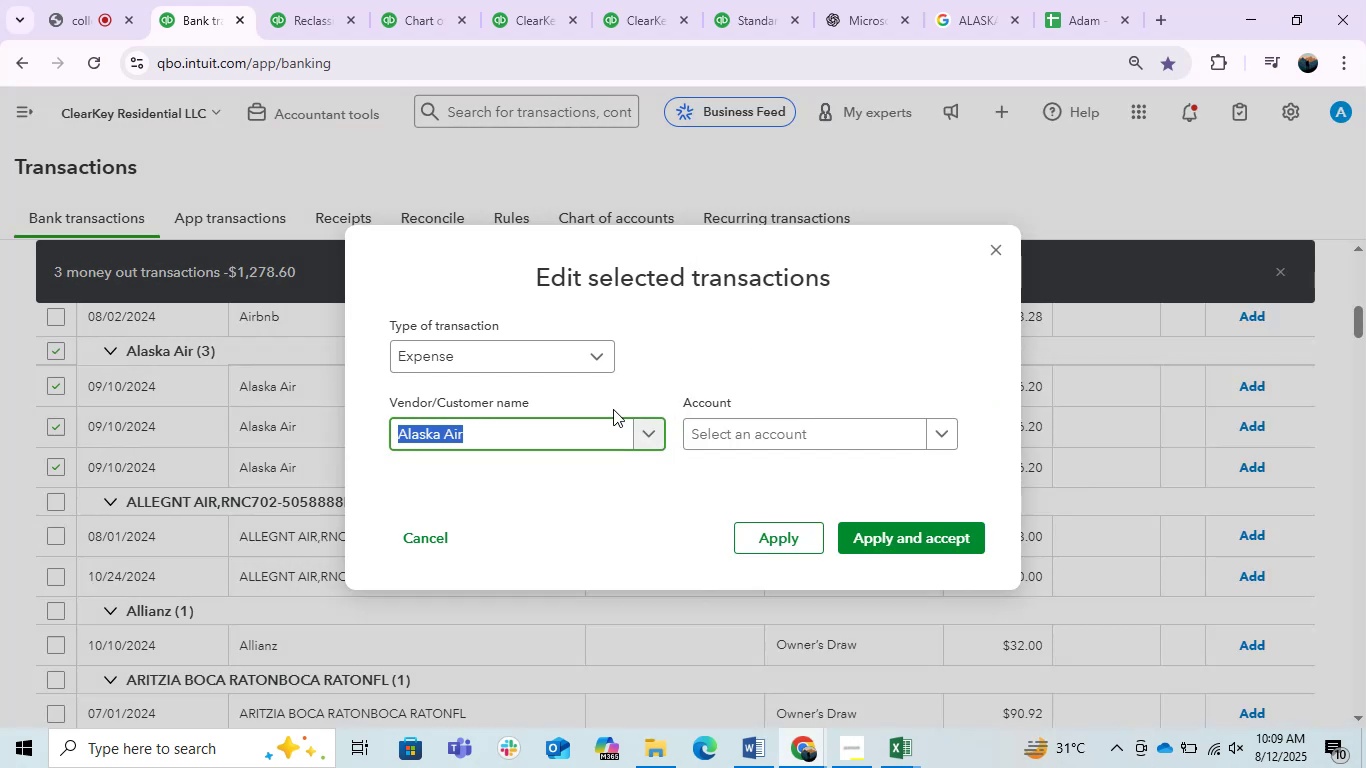 
left_click([778, 416])
 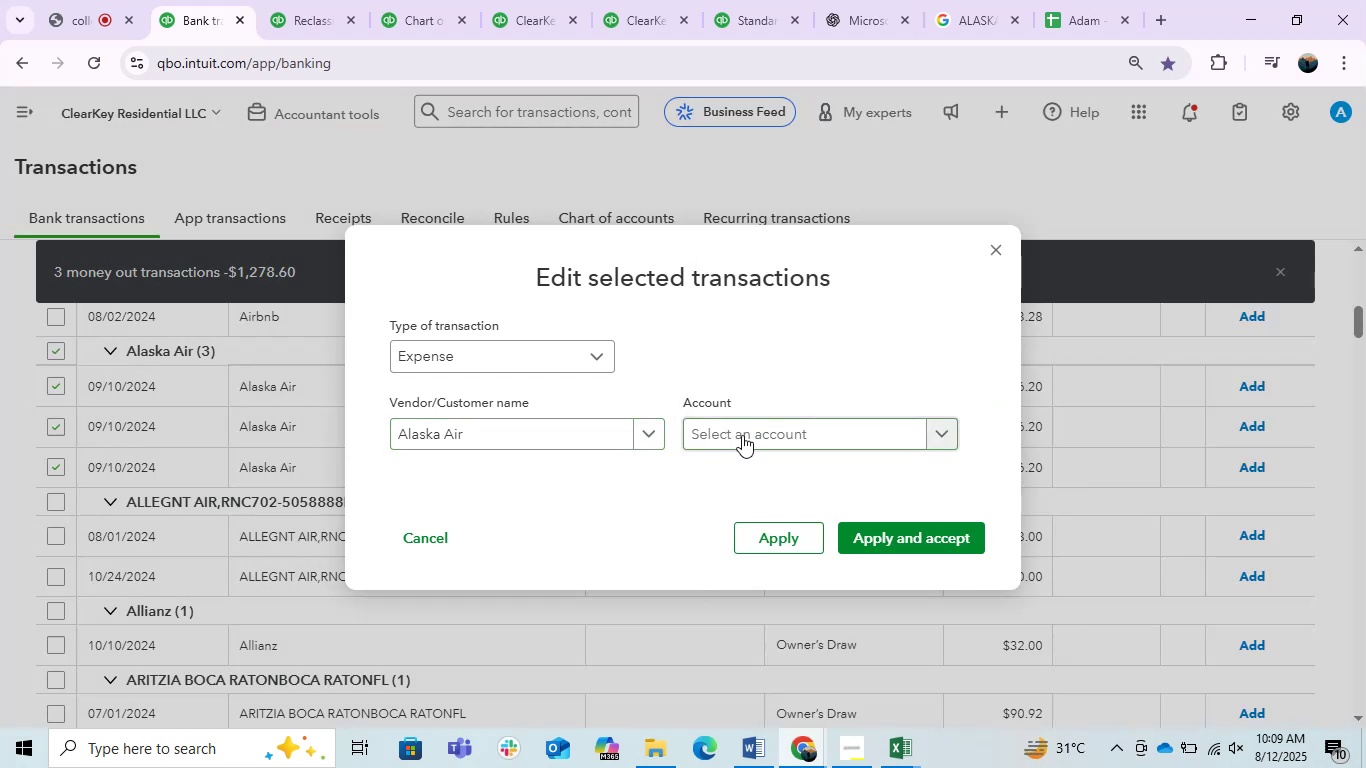 
left_click([739, 437])
 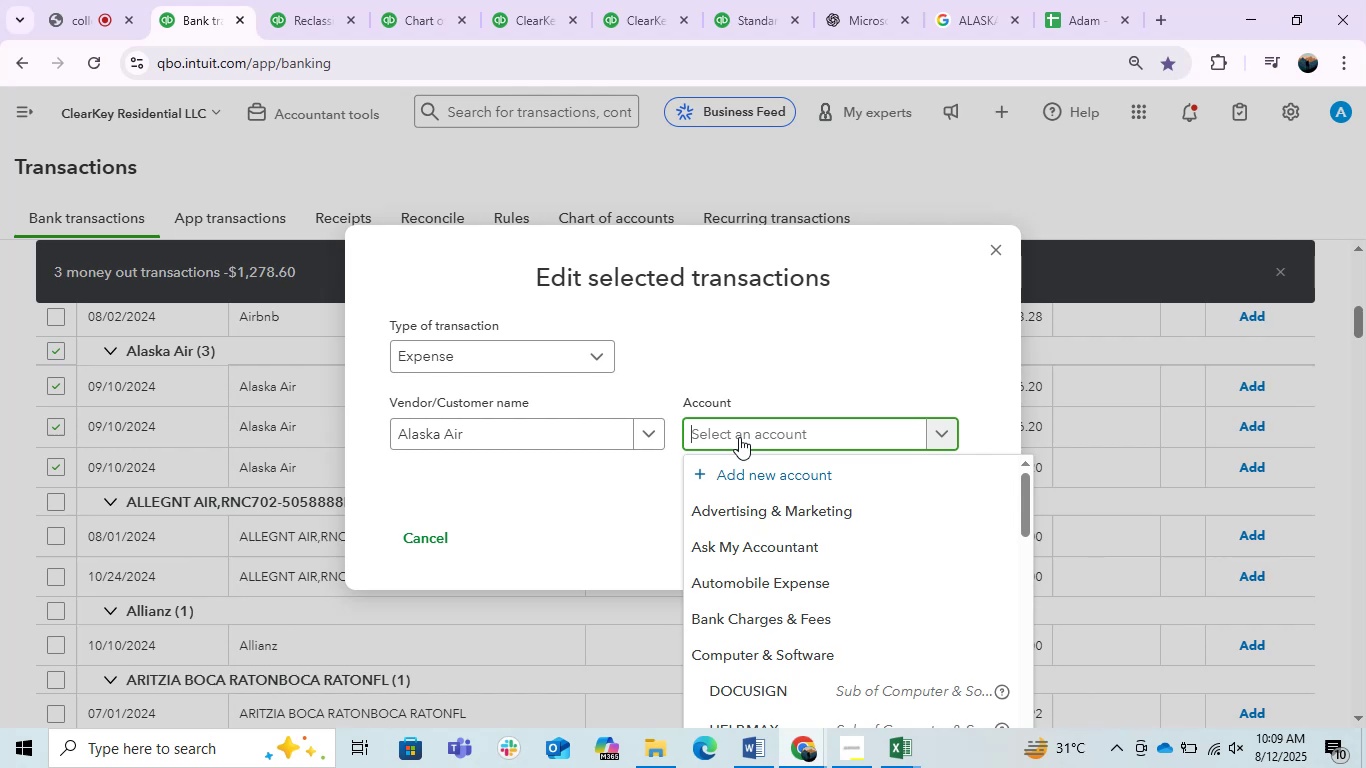 
wait(5.98)
 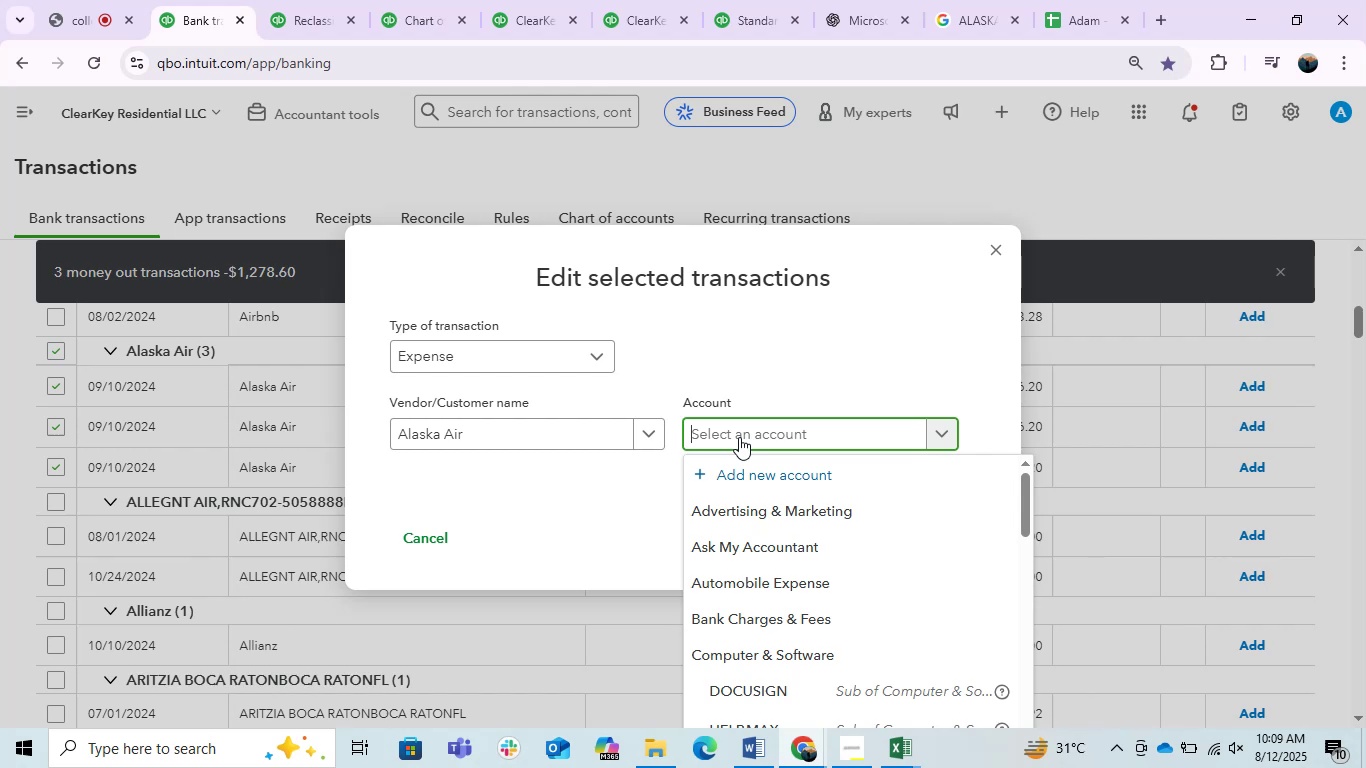 
type(trav)
 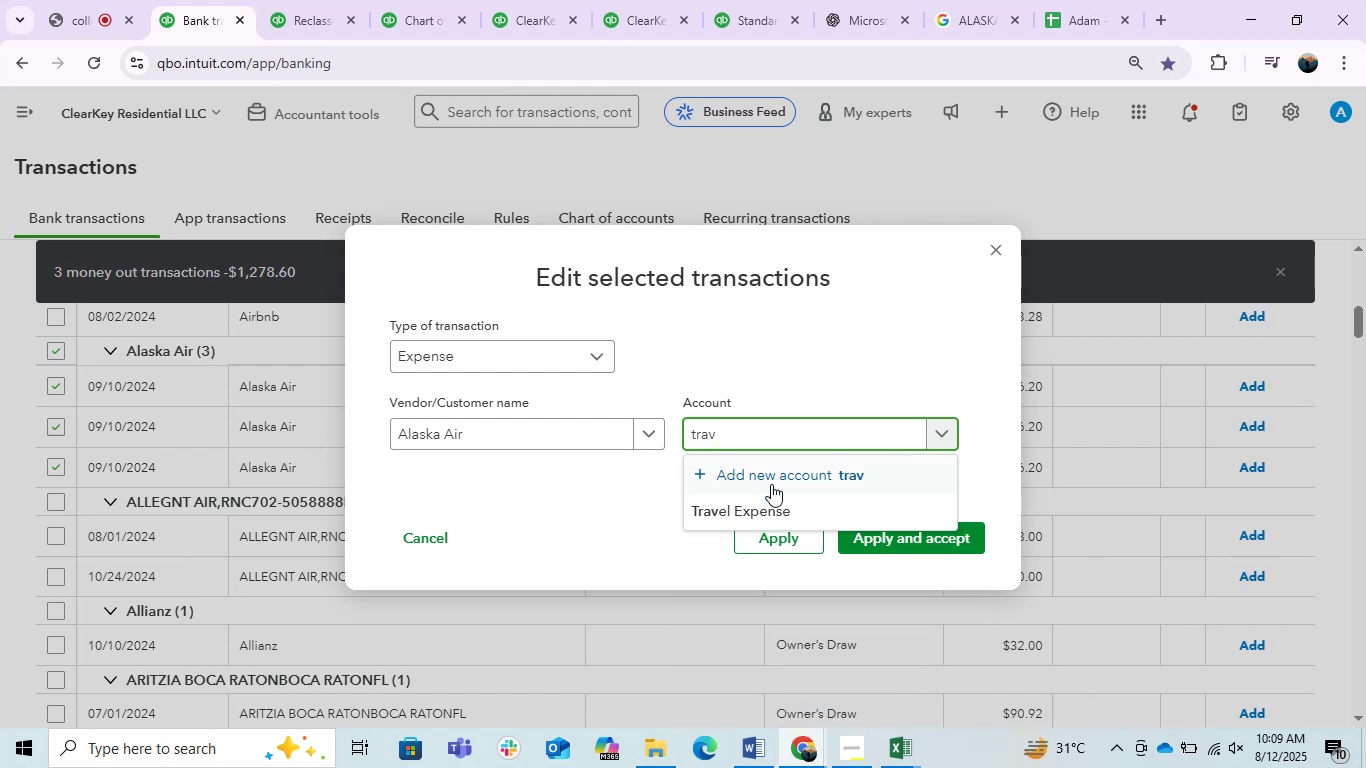 
left_click([772, 499])
 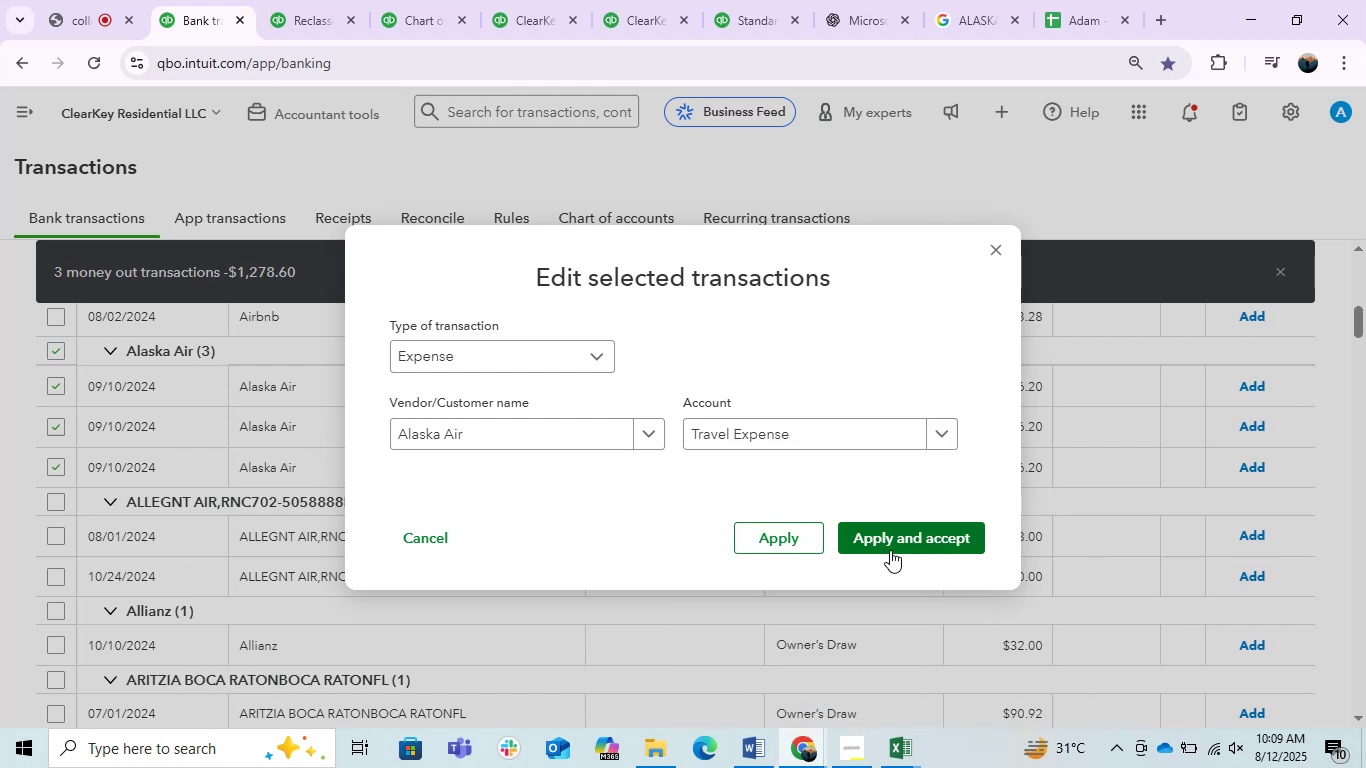 
left_click([878, 542])
 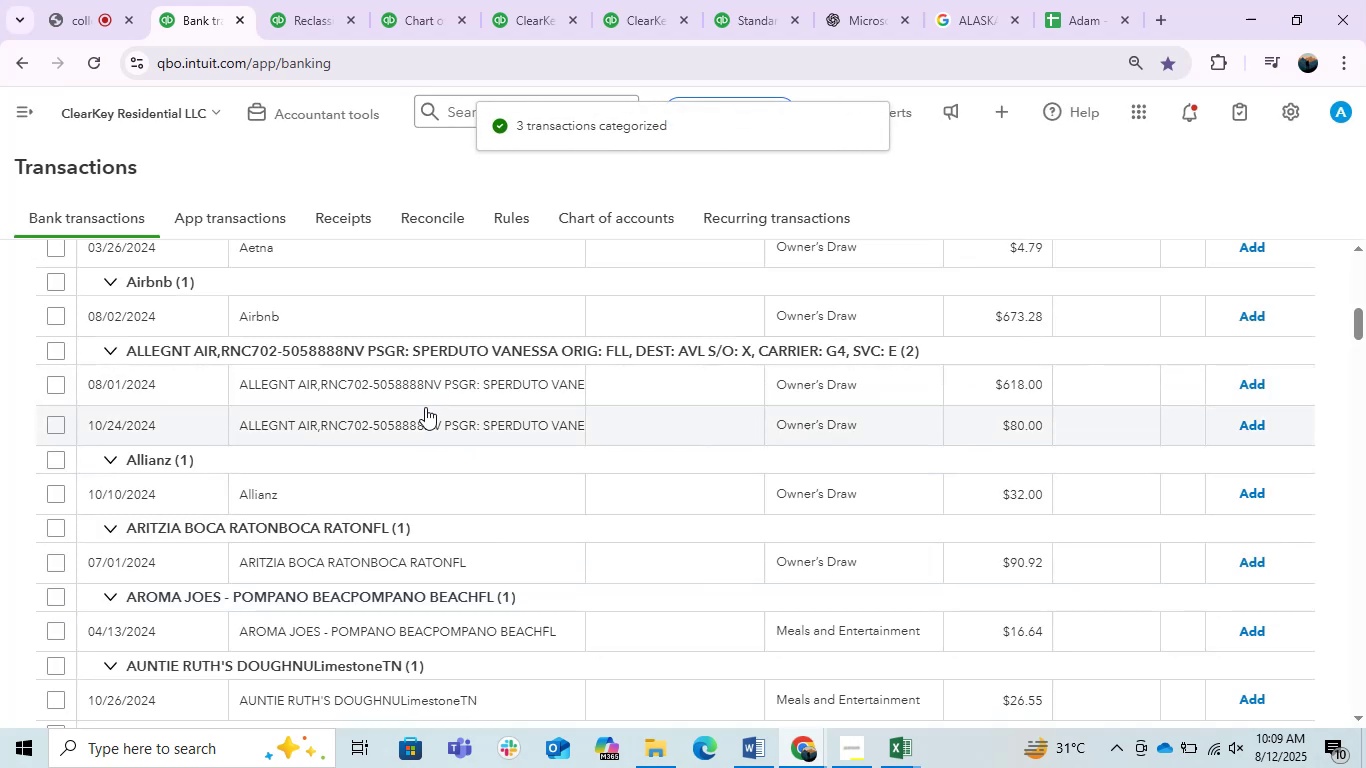 
wait(6.06)
 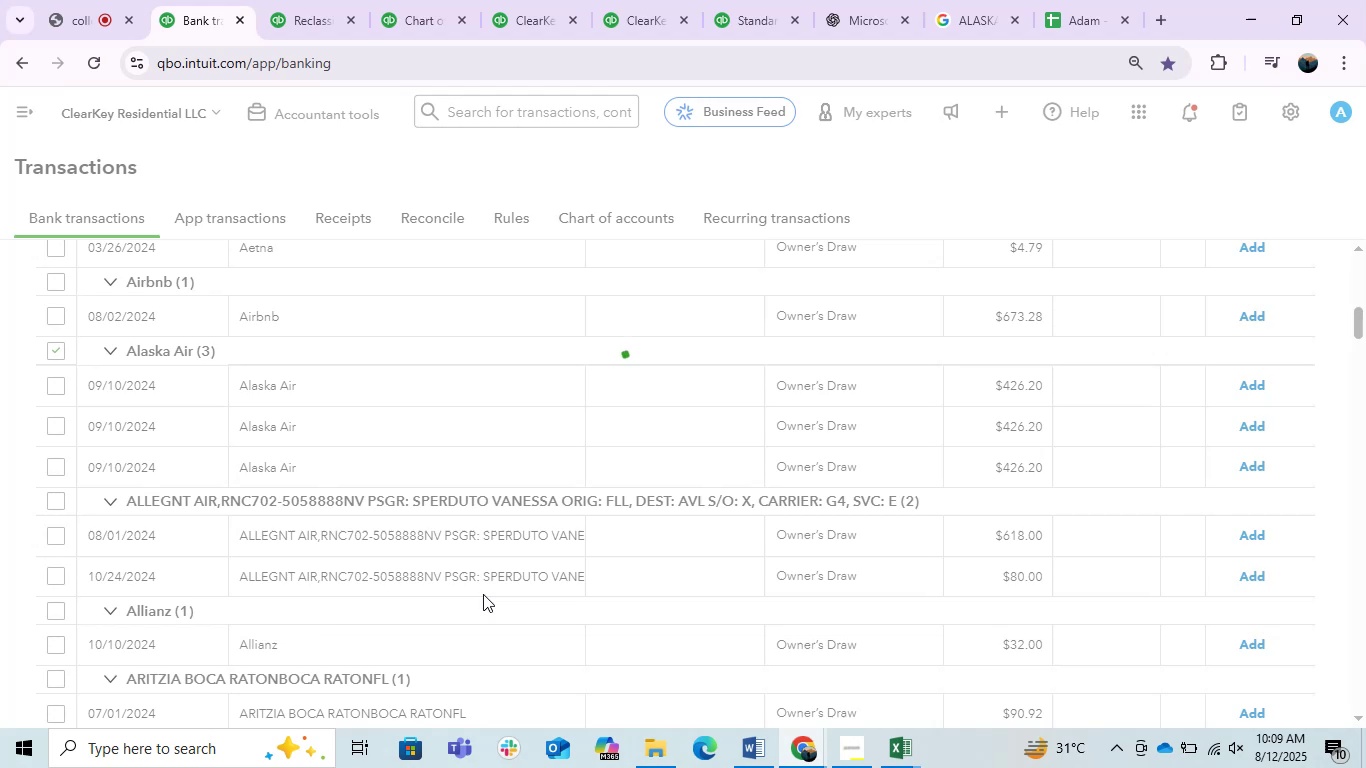 
left_click([302, 388])
 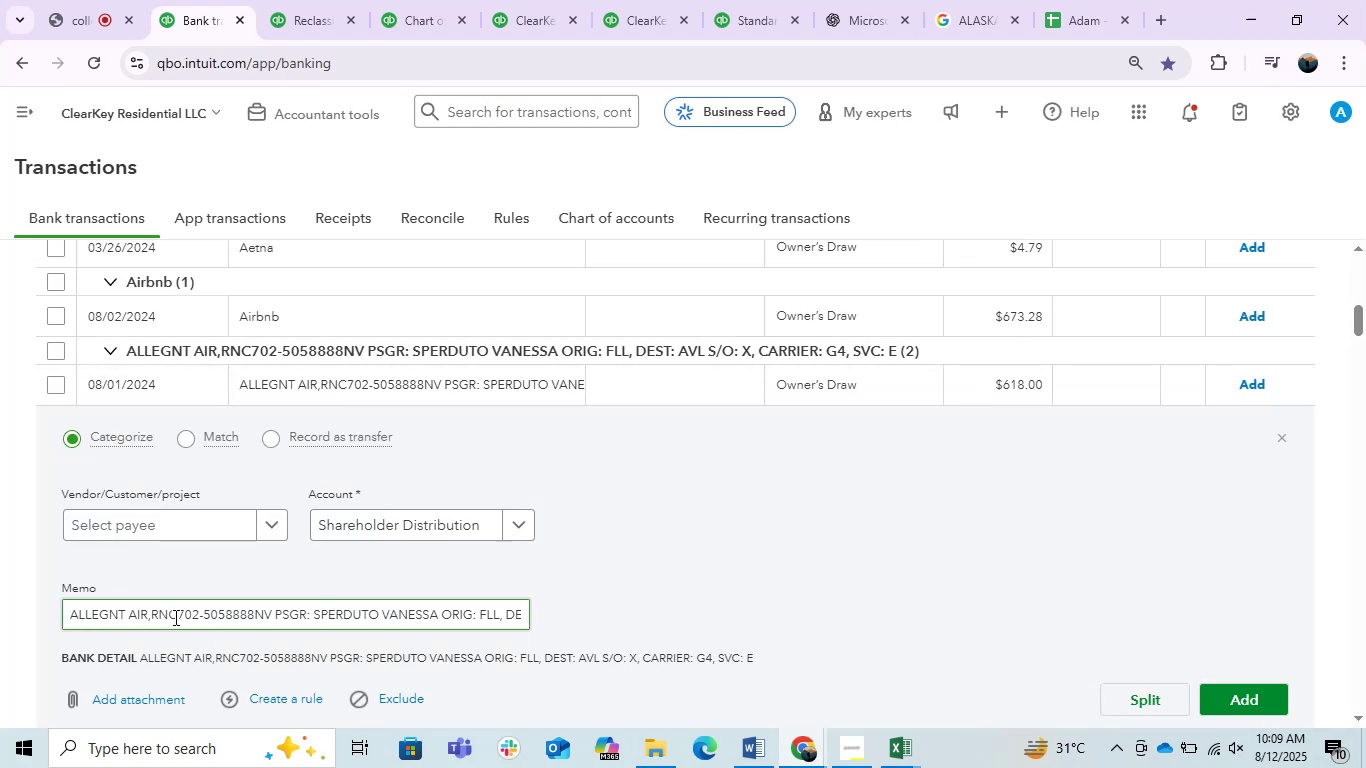 
left_click_drag(start_coordinate=[174, 617], to_coordinate=[27, 587])
 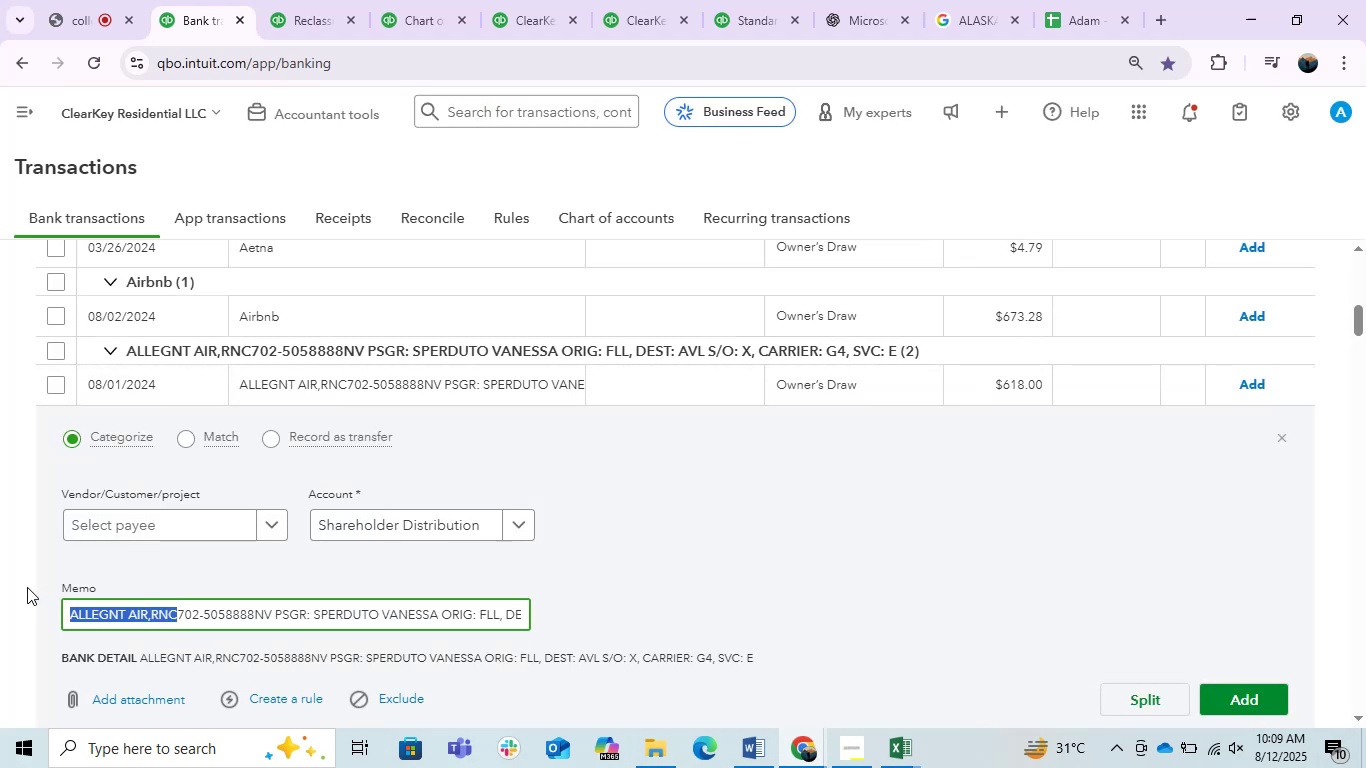 
key(Control+C)
 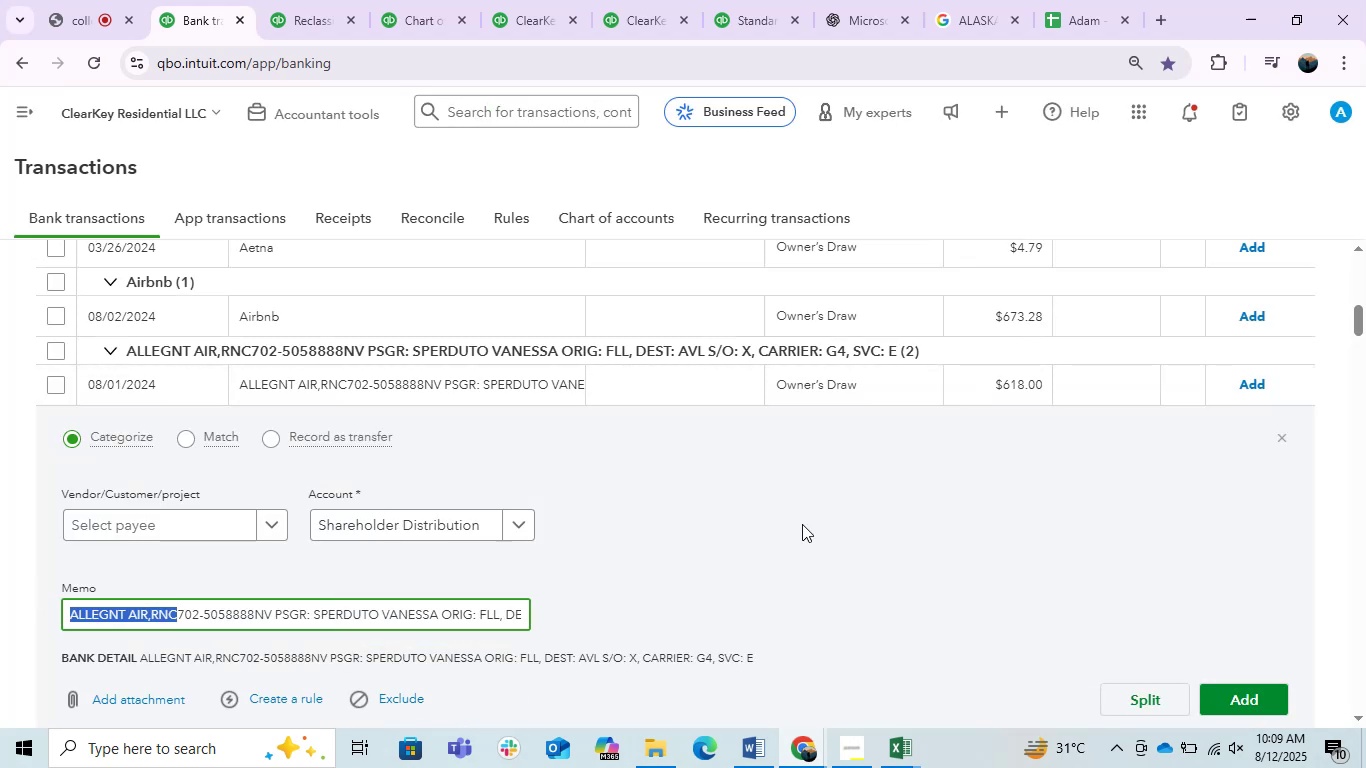 
key(Control+C)
 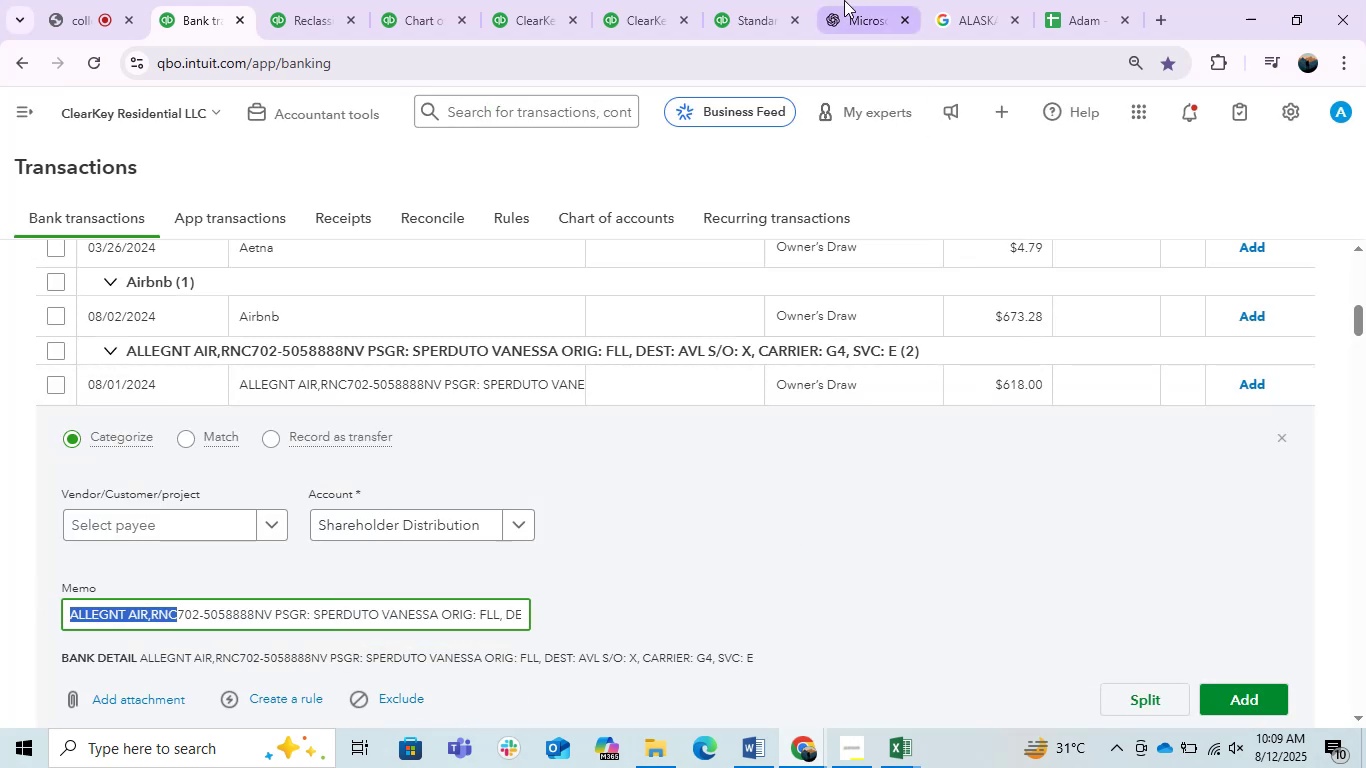 
left_click([844, 0])
 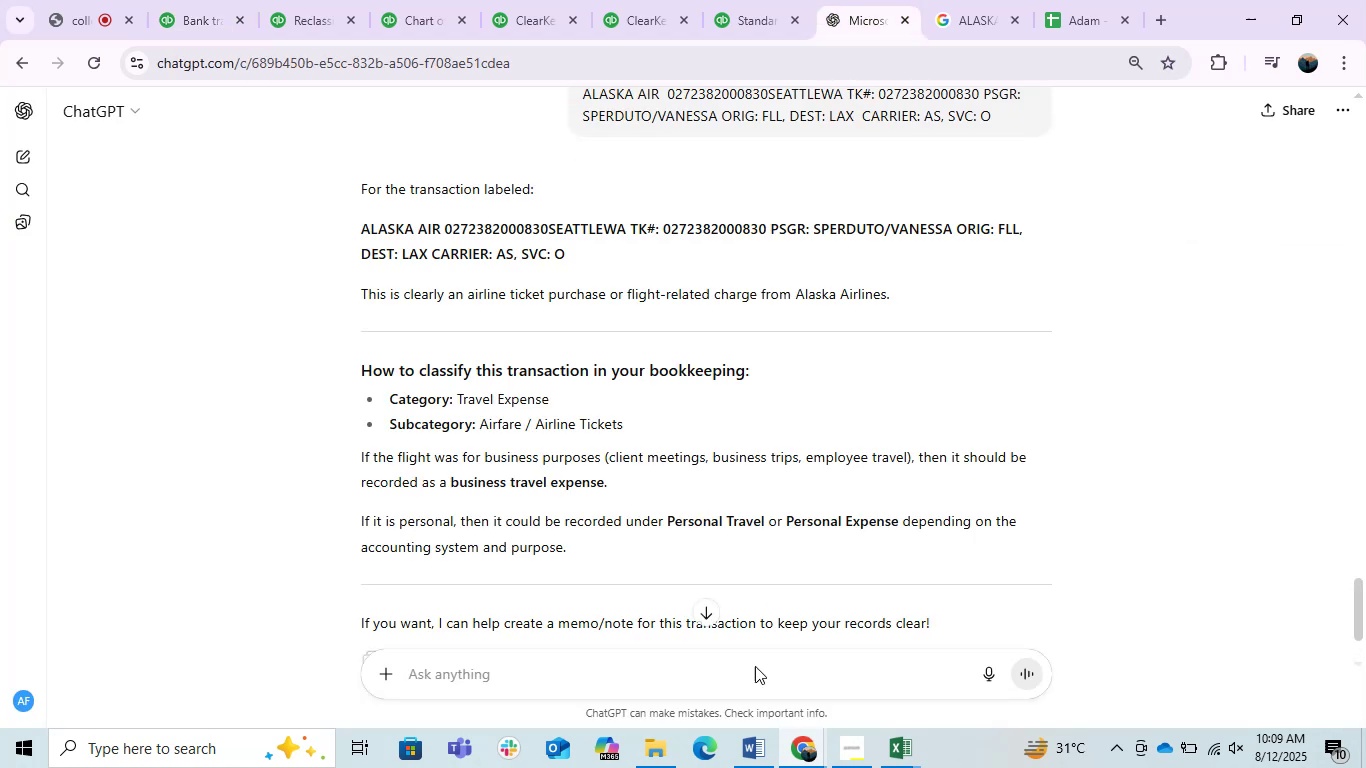 
key(Control+ControlLeft)
 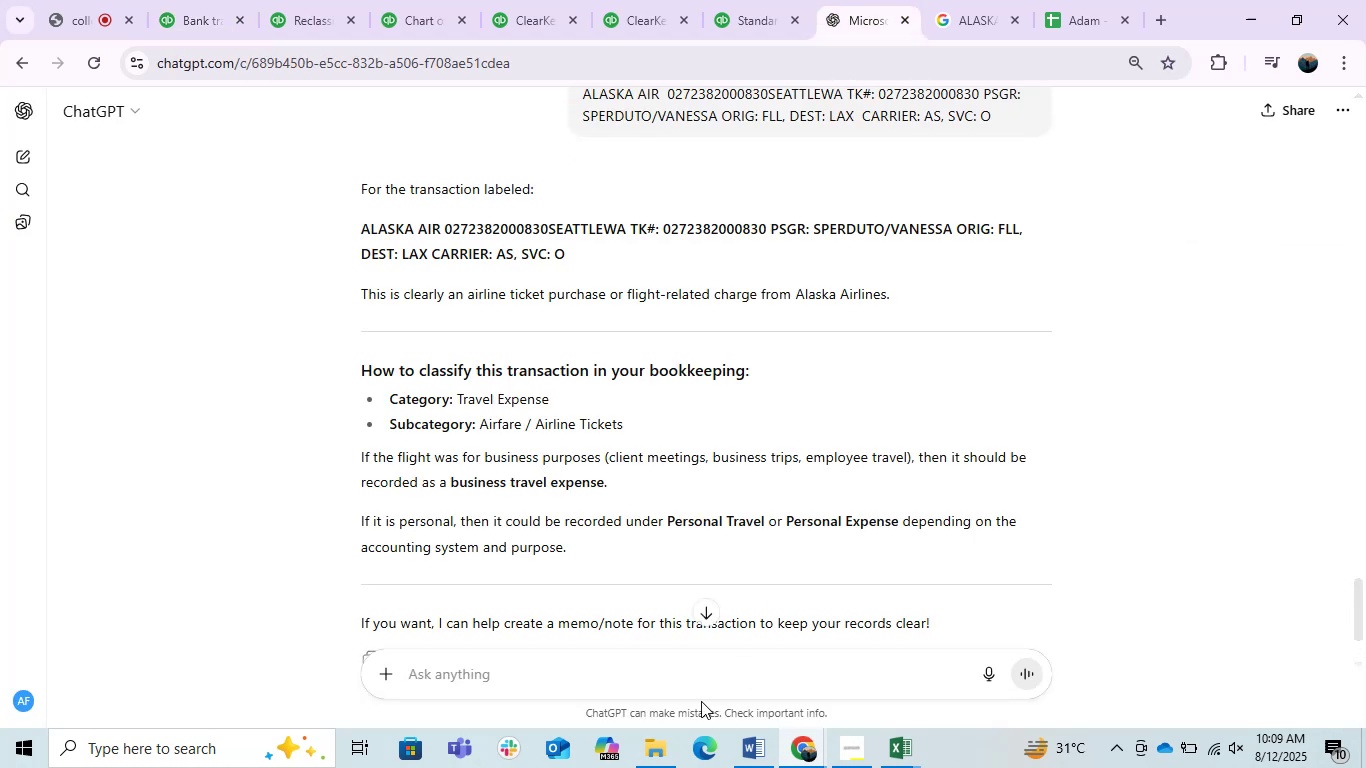 
key(Control+V)
 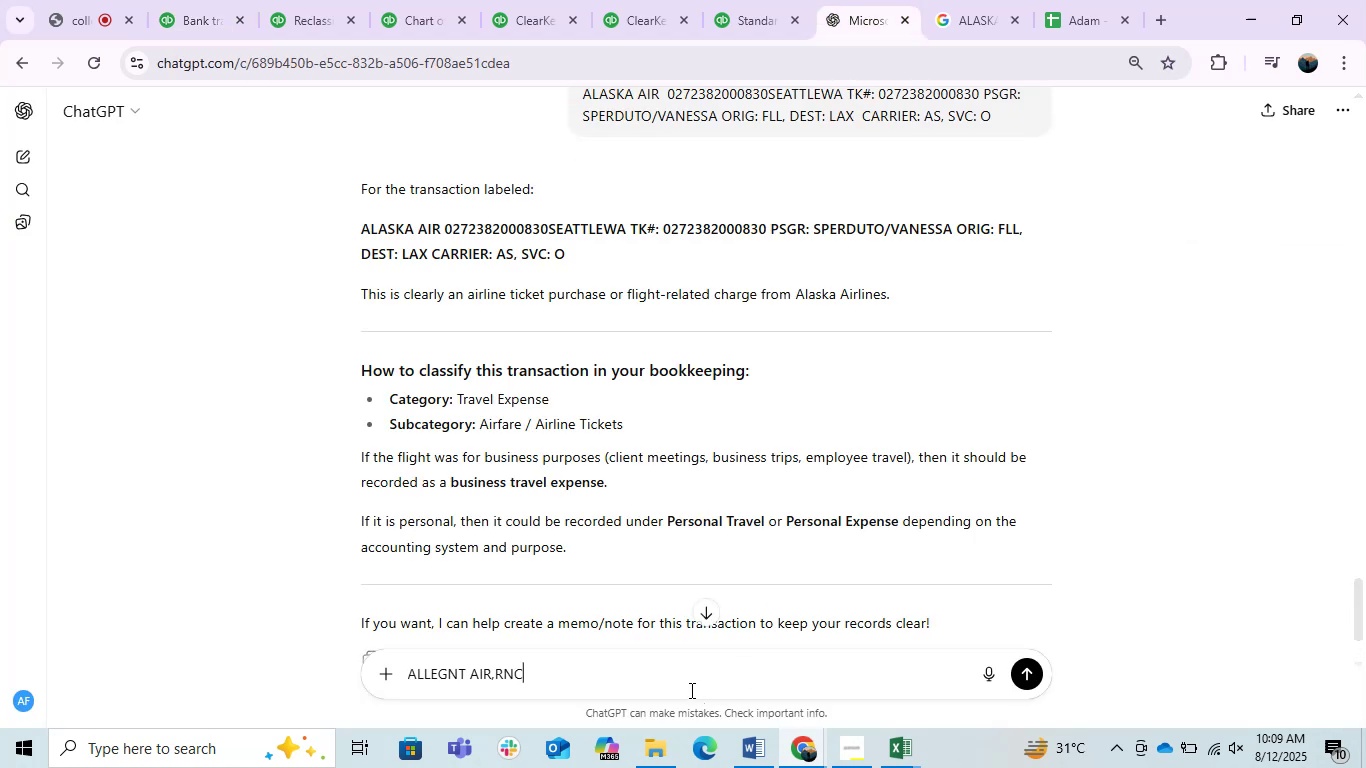 
key(Enter)
 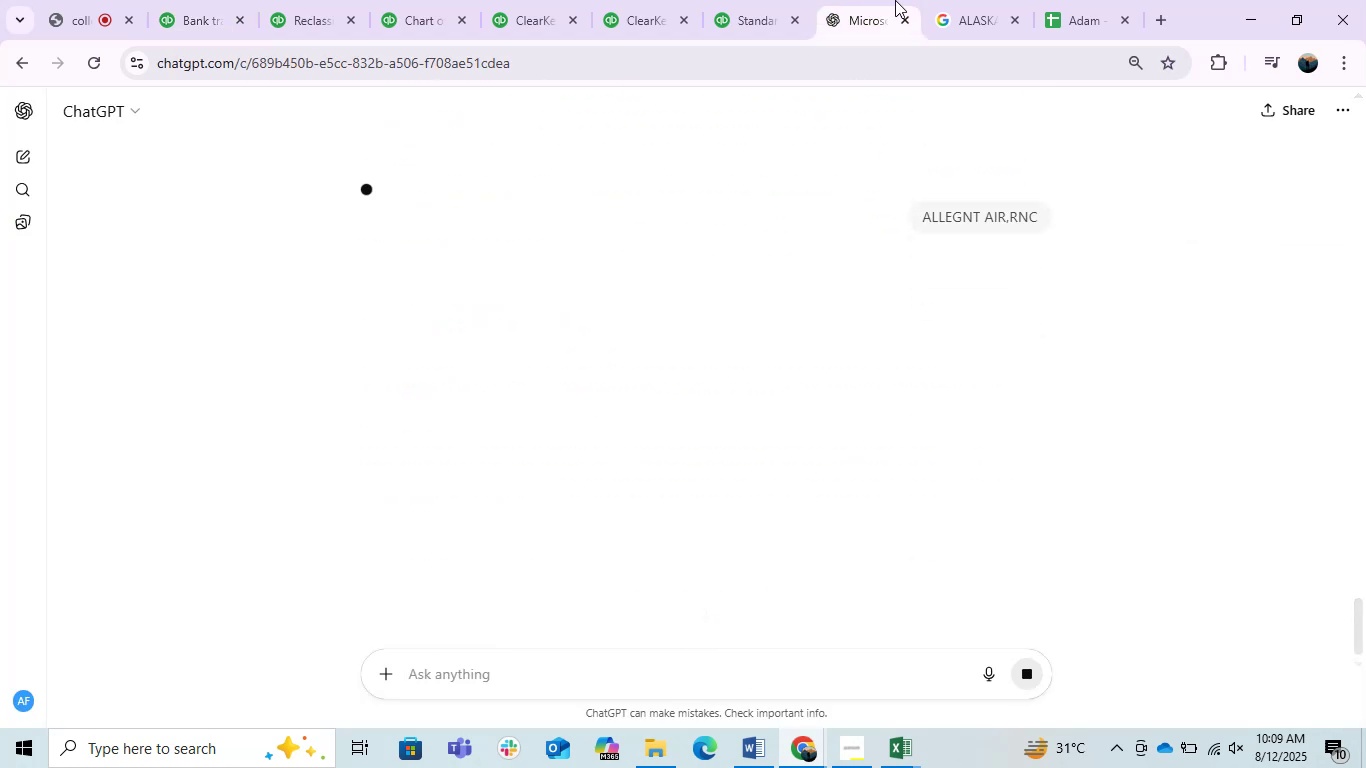 
left_click([932, 0])
 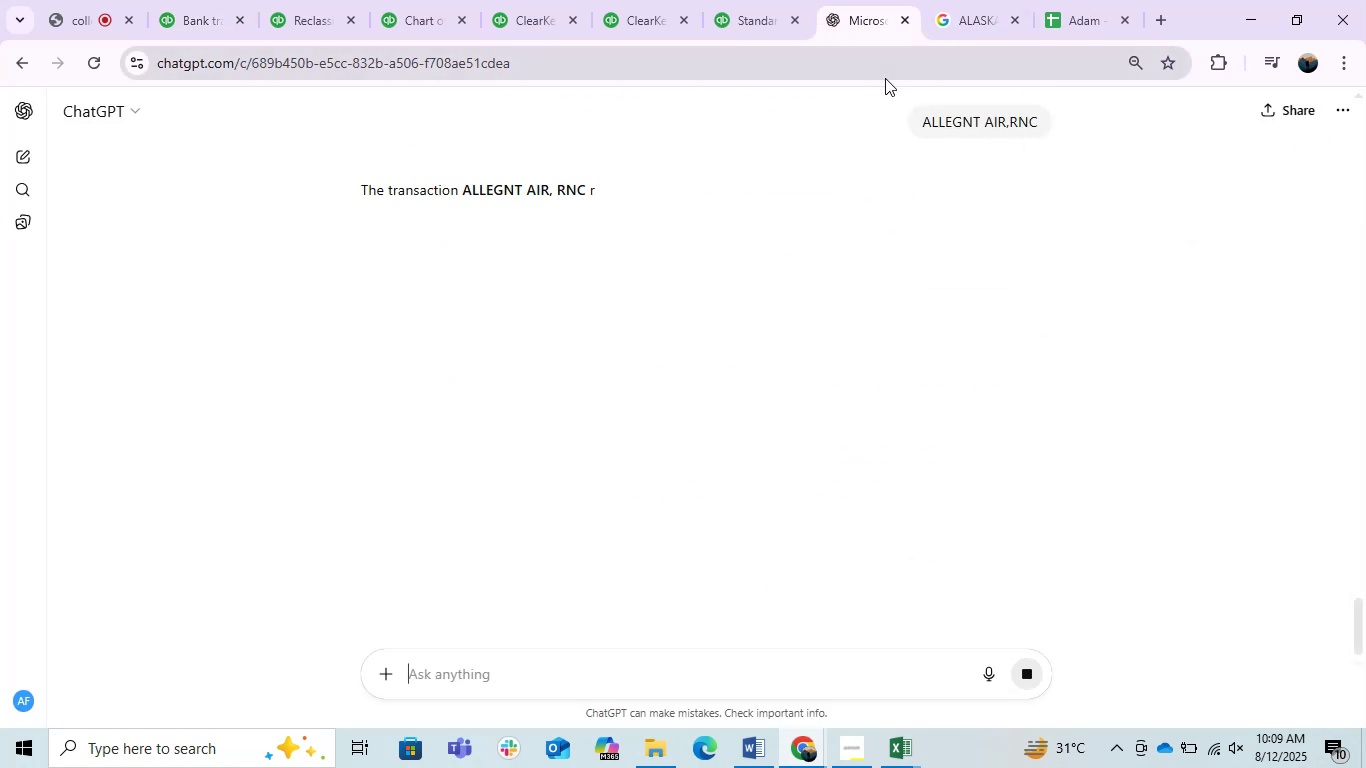 
left_click([867, 75])
 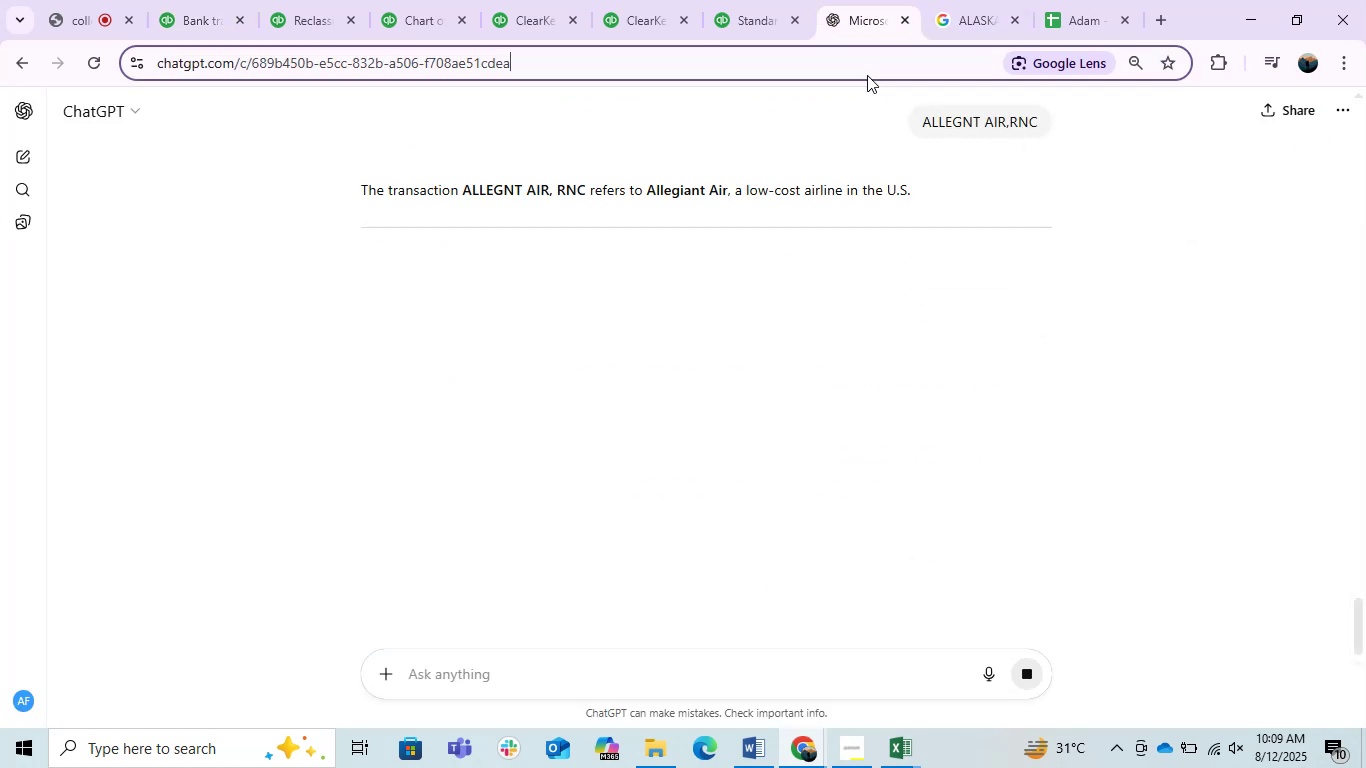 
key(Control+ControlLeft)
 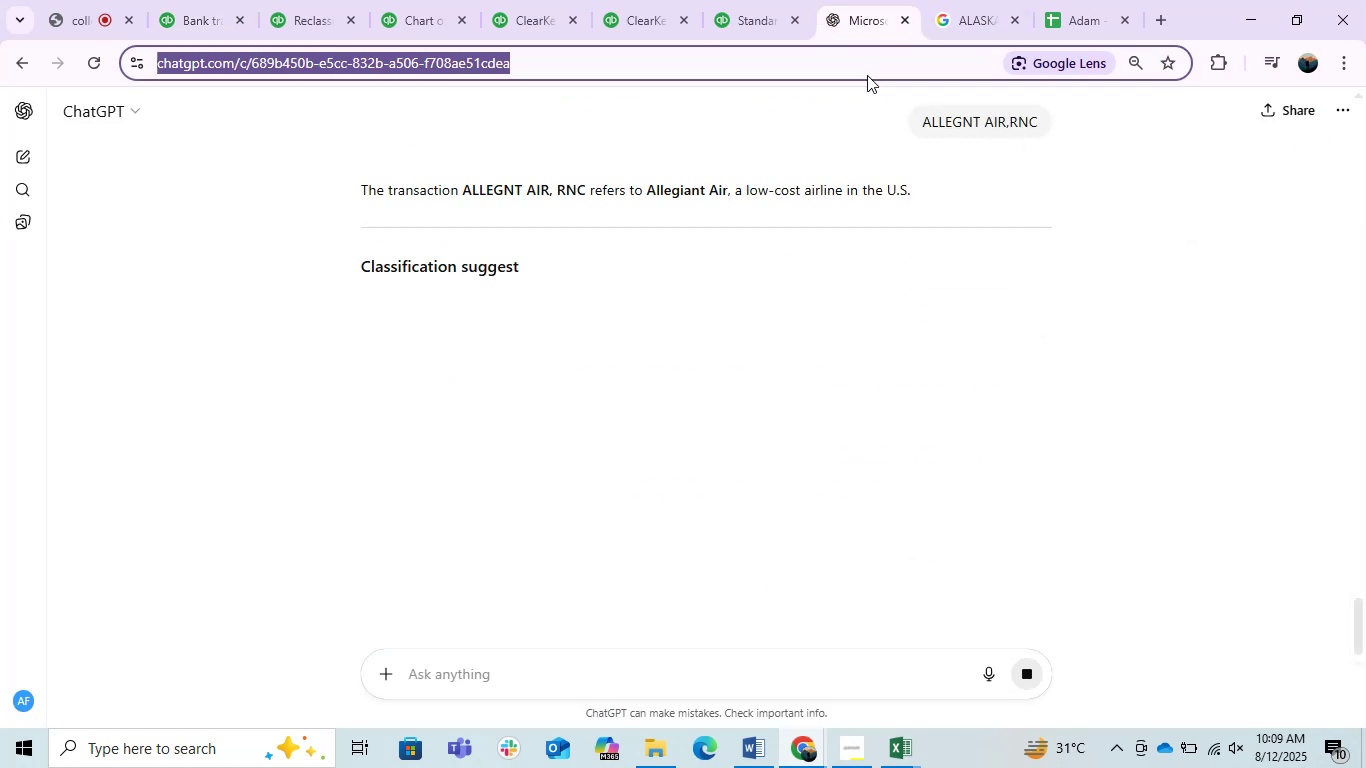 
key(Control+V)
 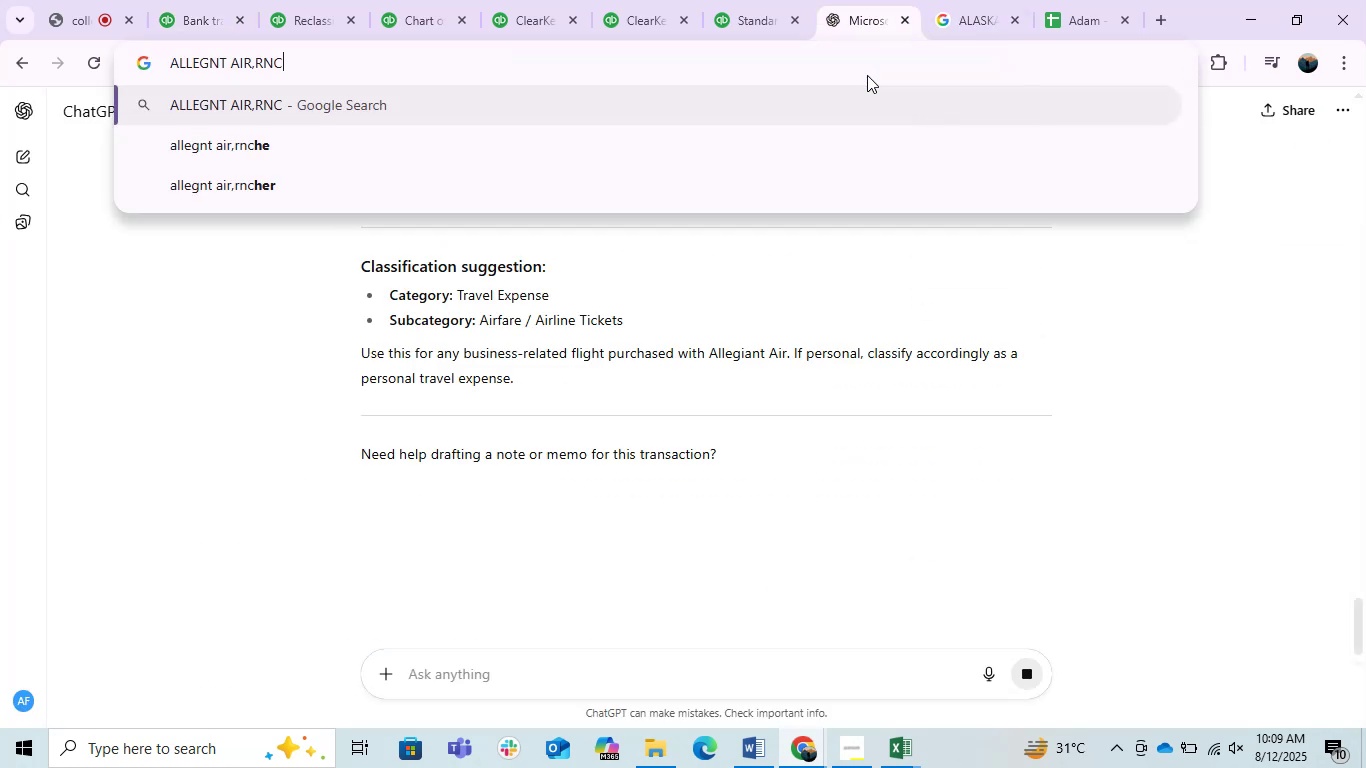 
key(Enter)
 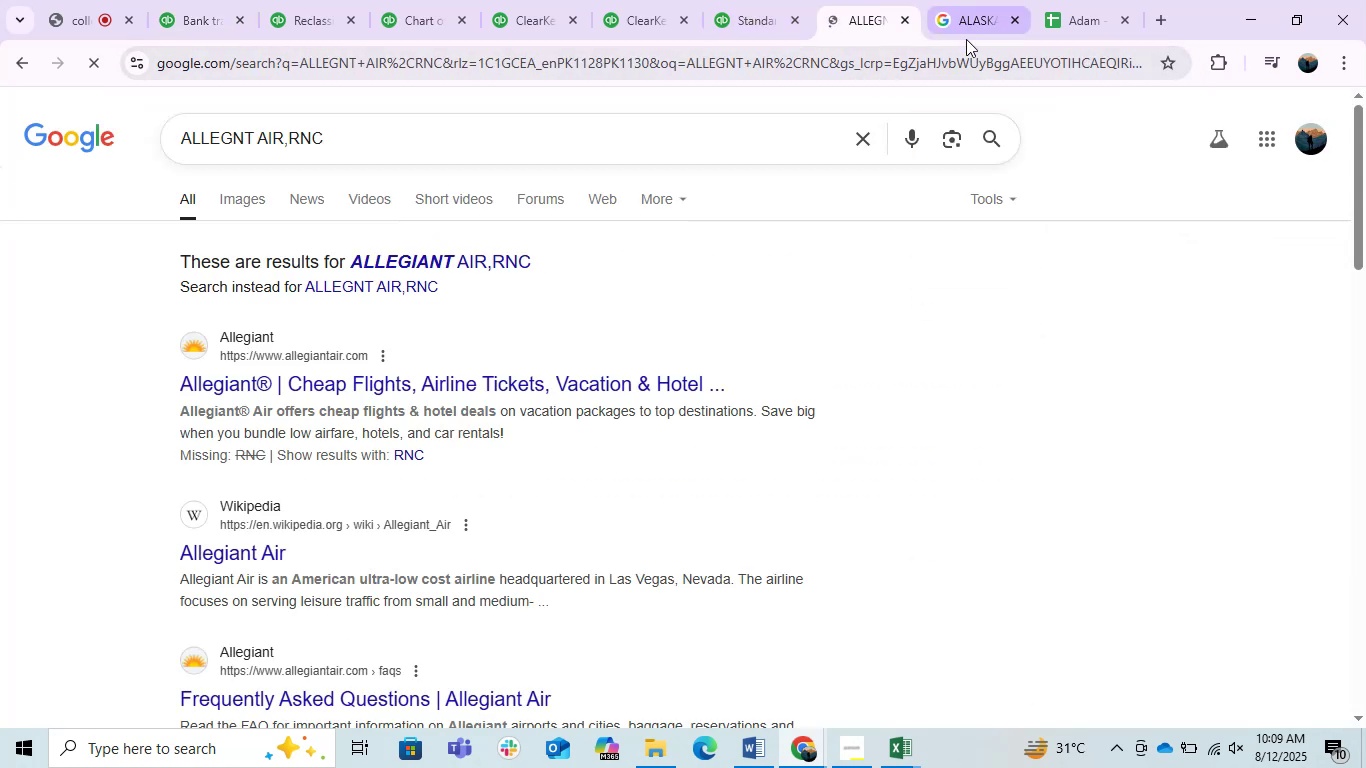 
left_click([764, 0])
 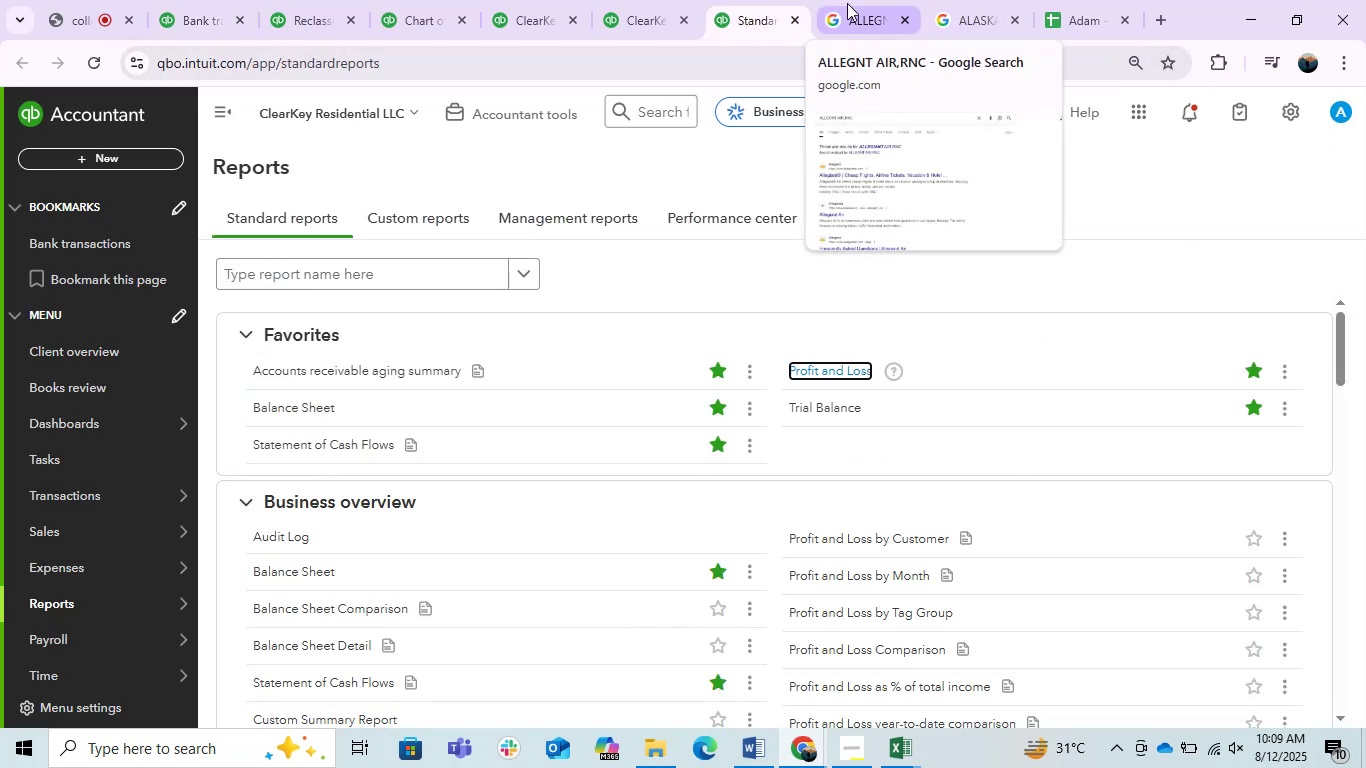 
key(Control+Shift+T)
 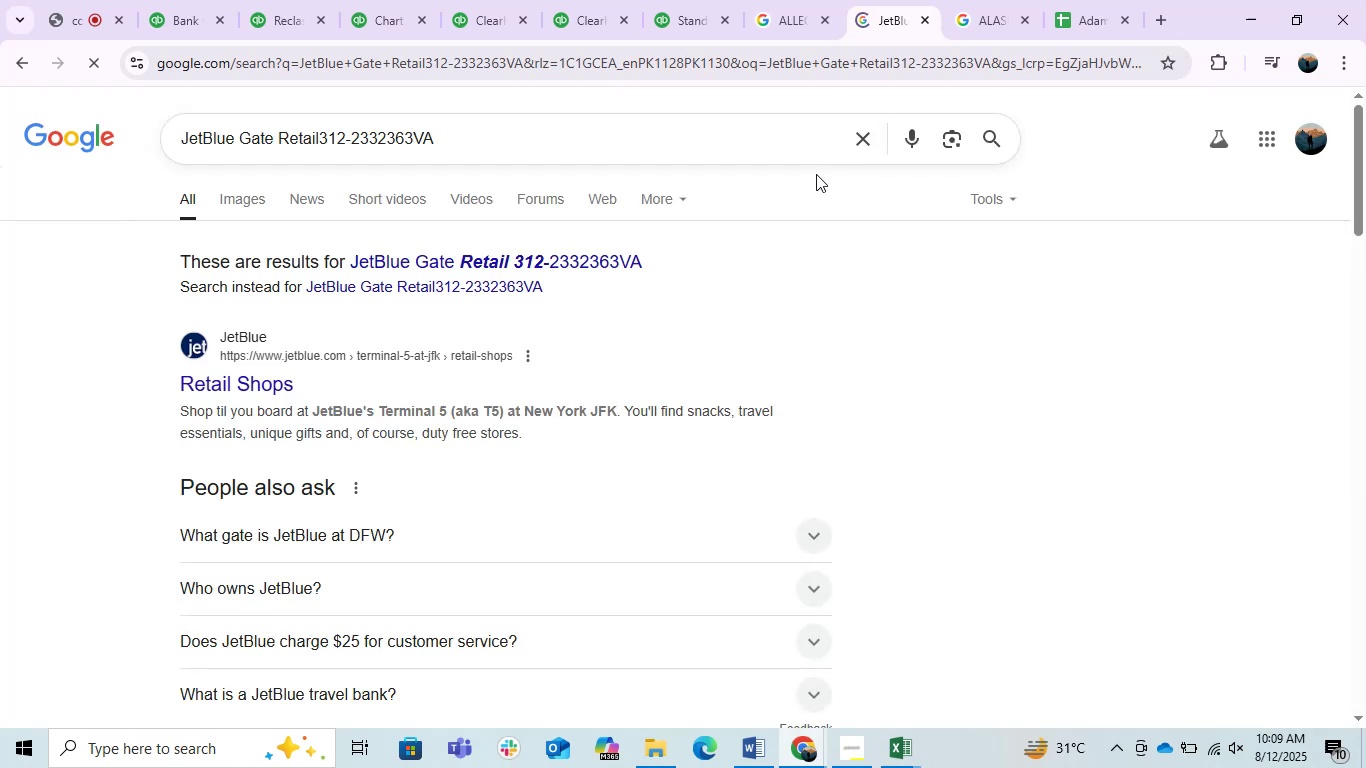 
key(Control+Shift+T)
 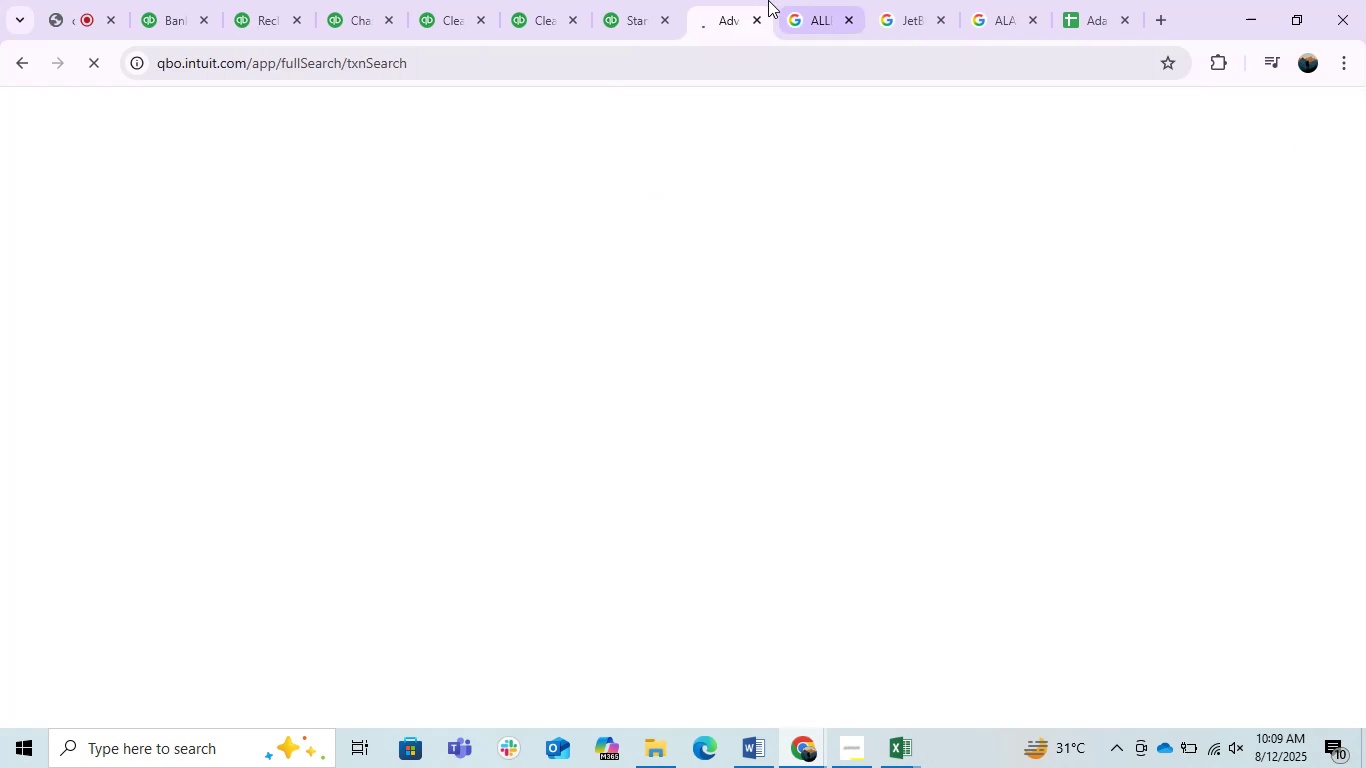 
left_click([753, 12])
 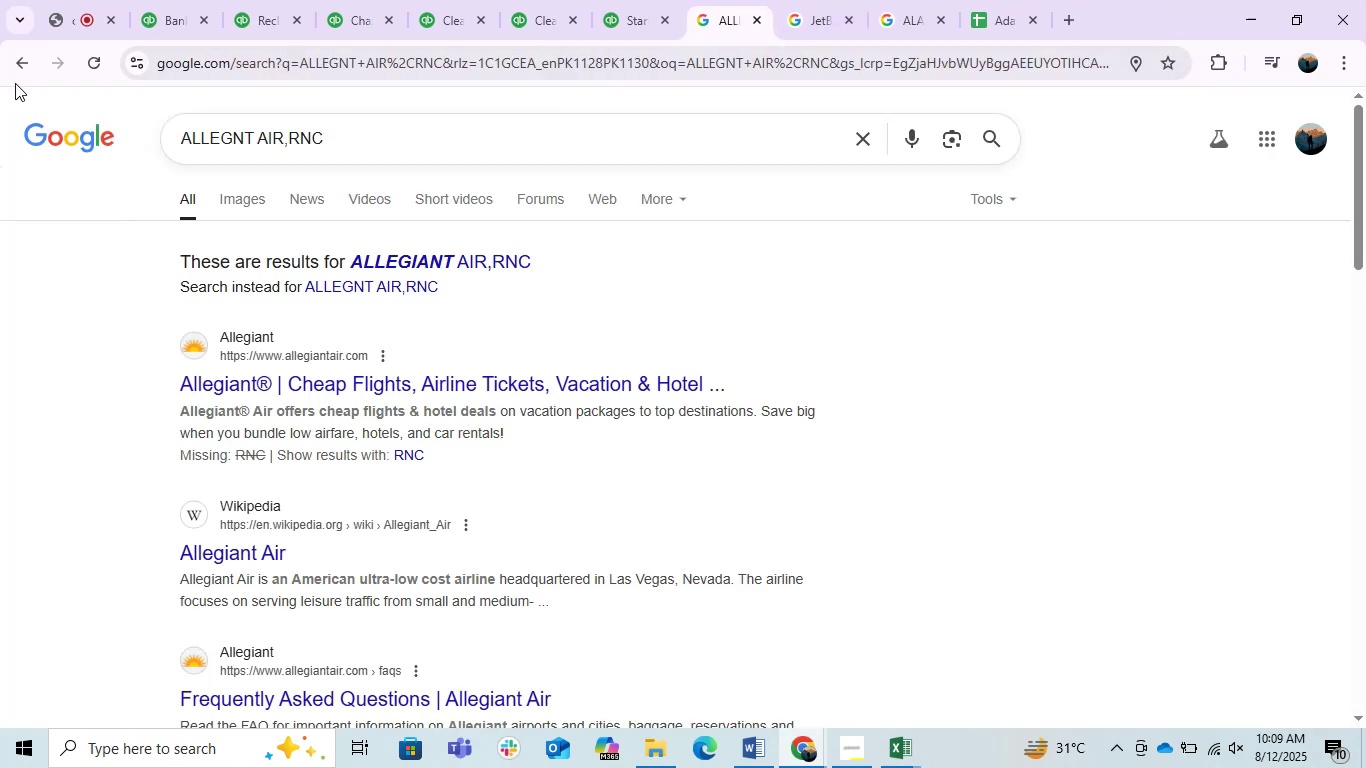 
left_click([17, 73])
 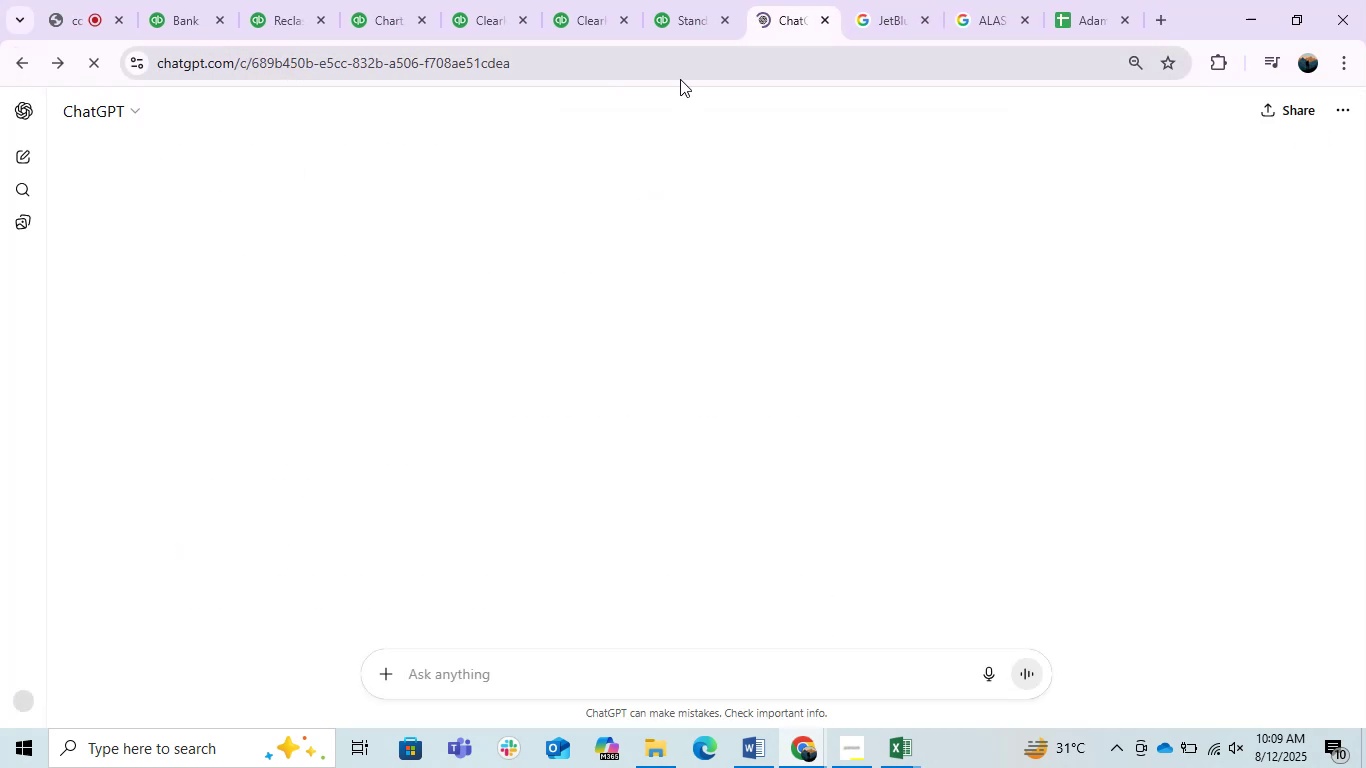 
left_click([675, 650])
 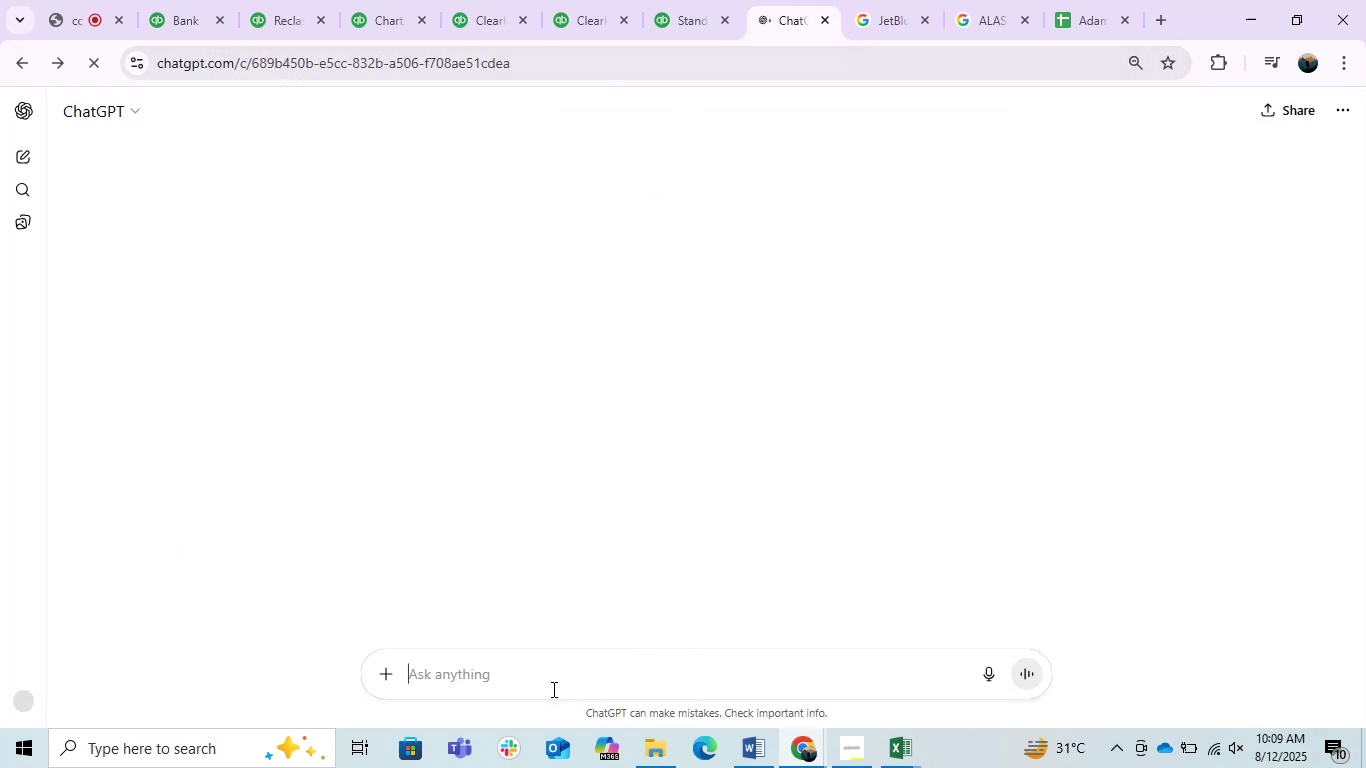 
key(Control+V)
 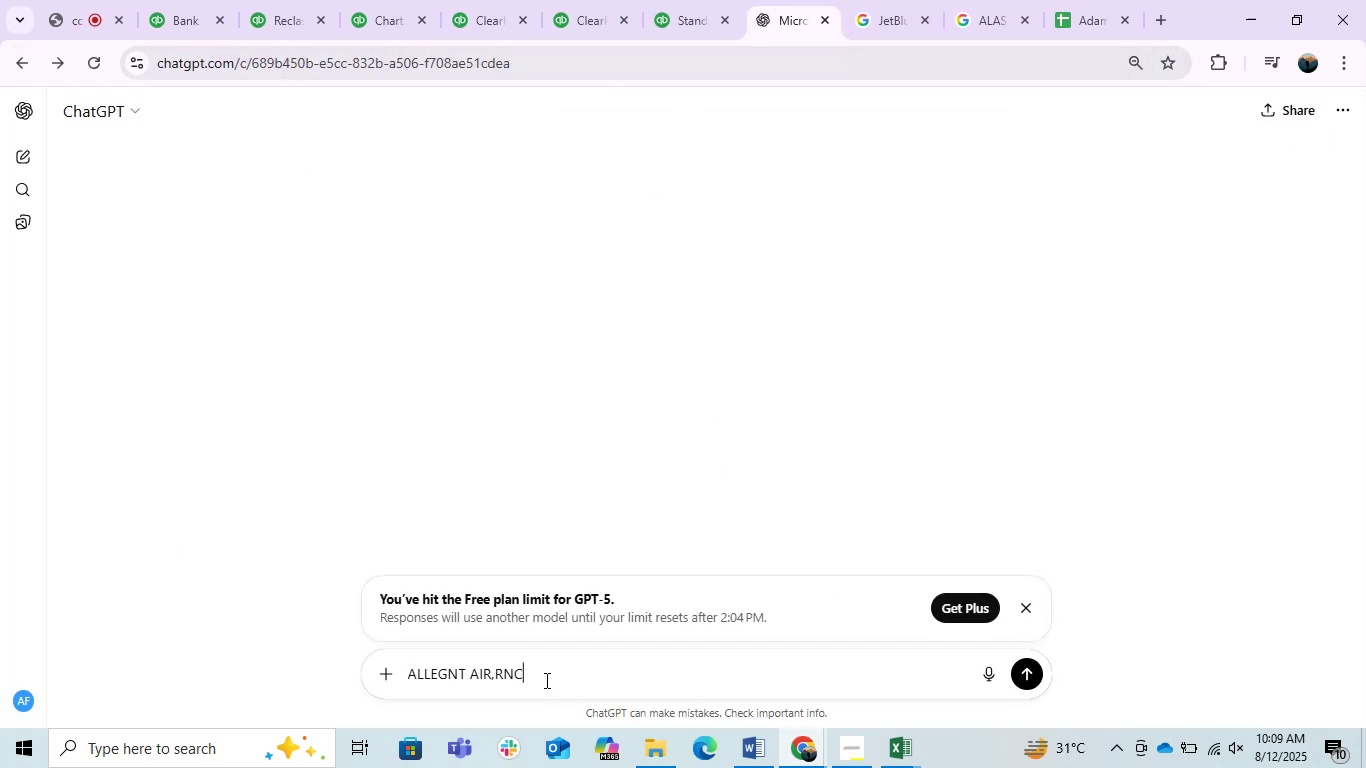 
key(Enter)
 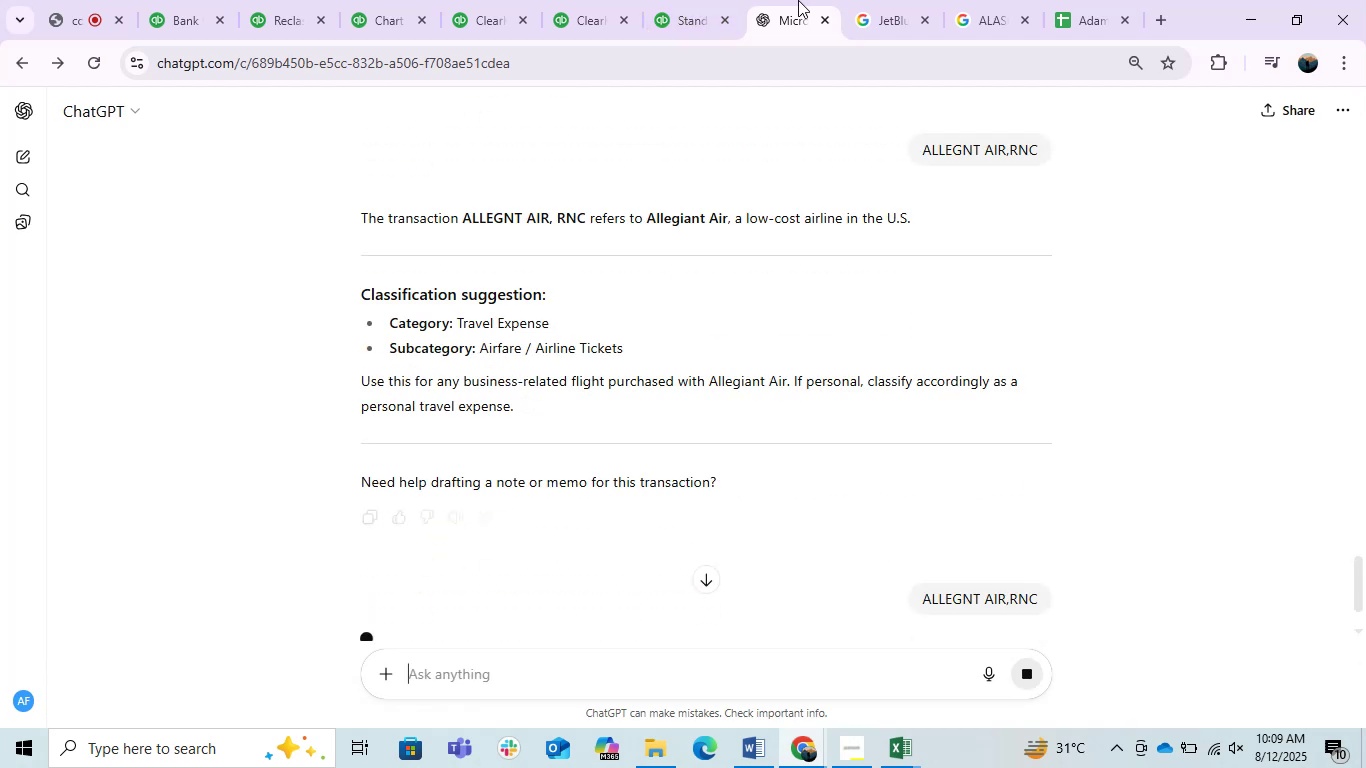 
left_click([861, 3])
 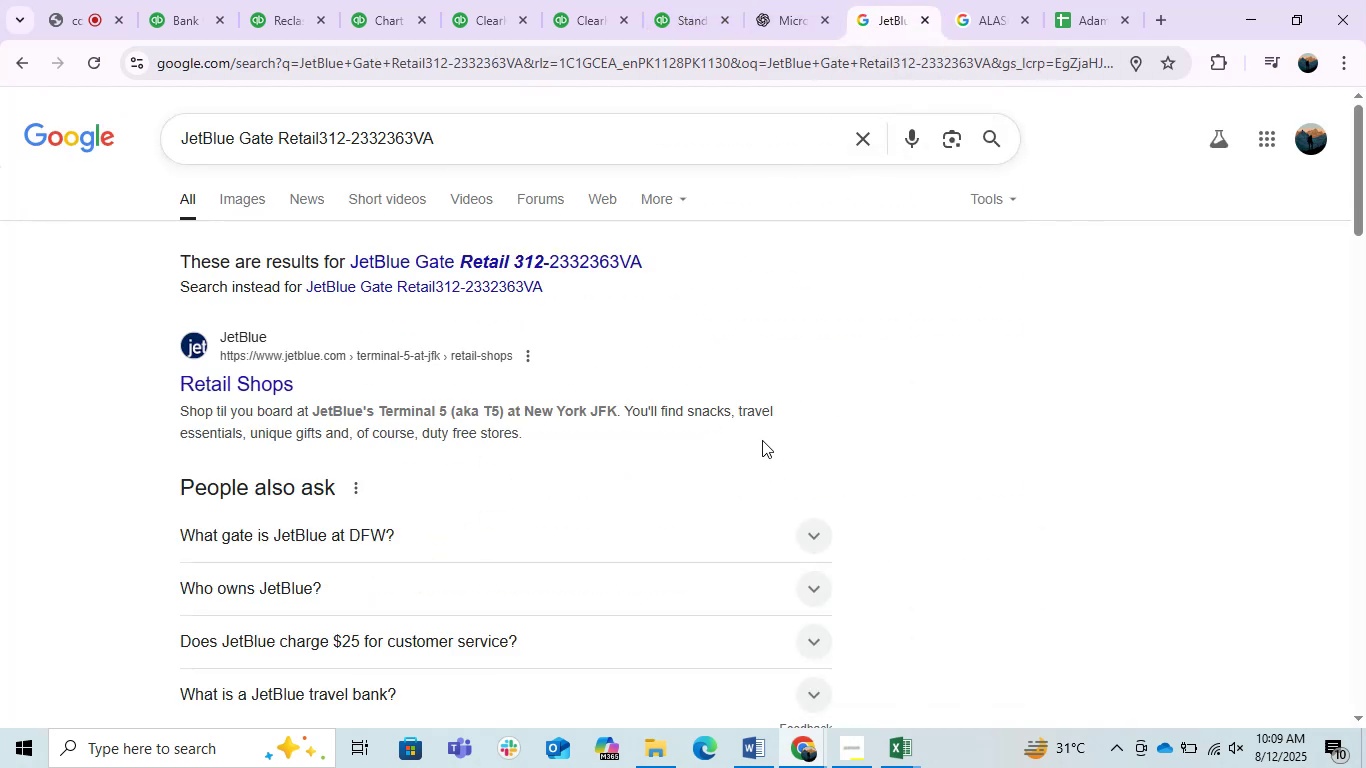 
key(Control+ControlLeft)
 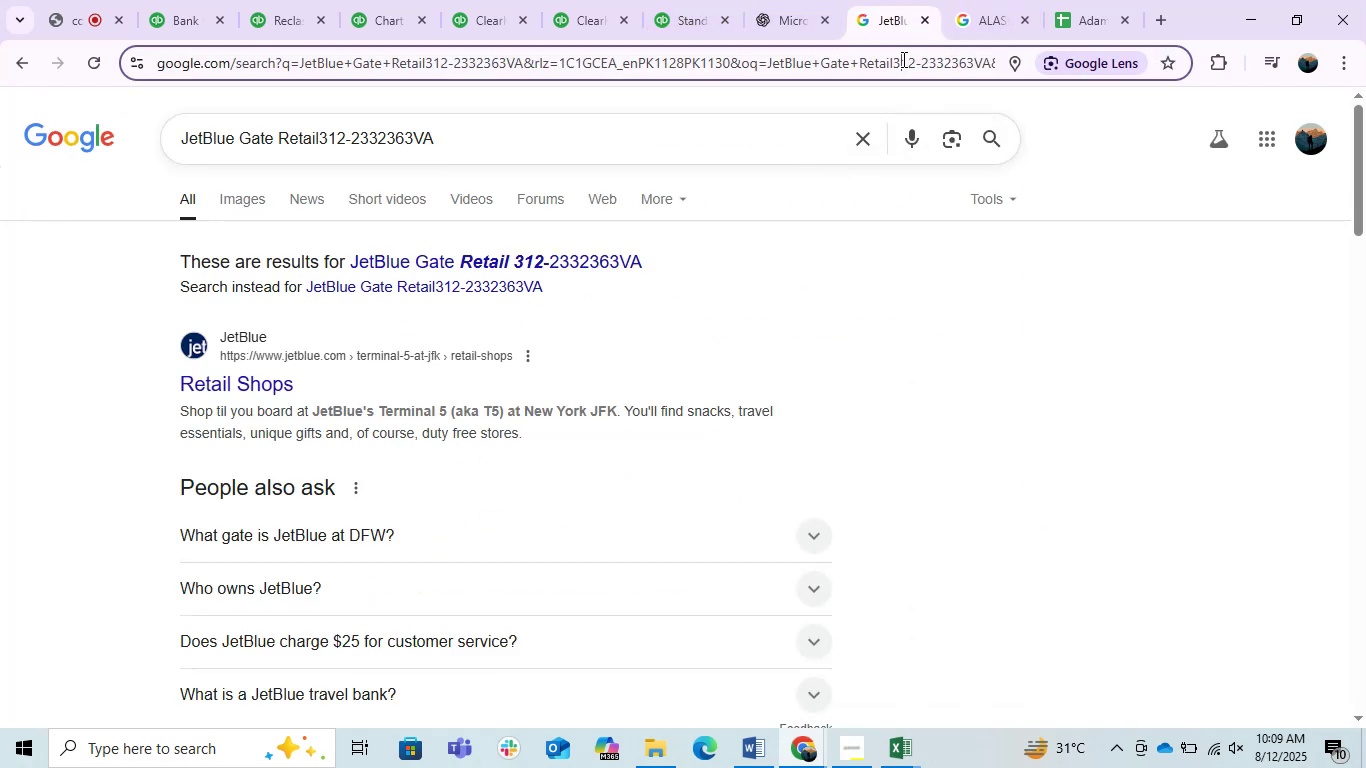 
left_click([902, 59])
 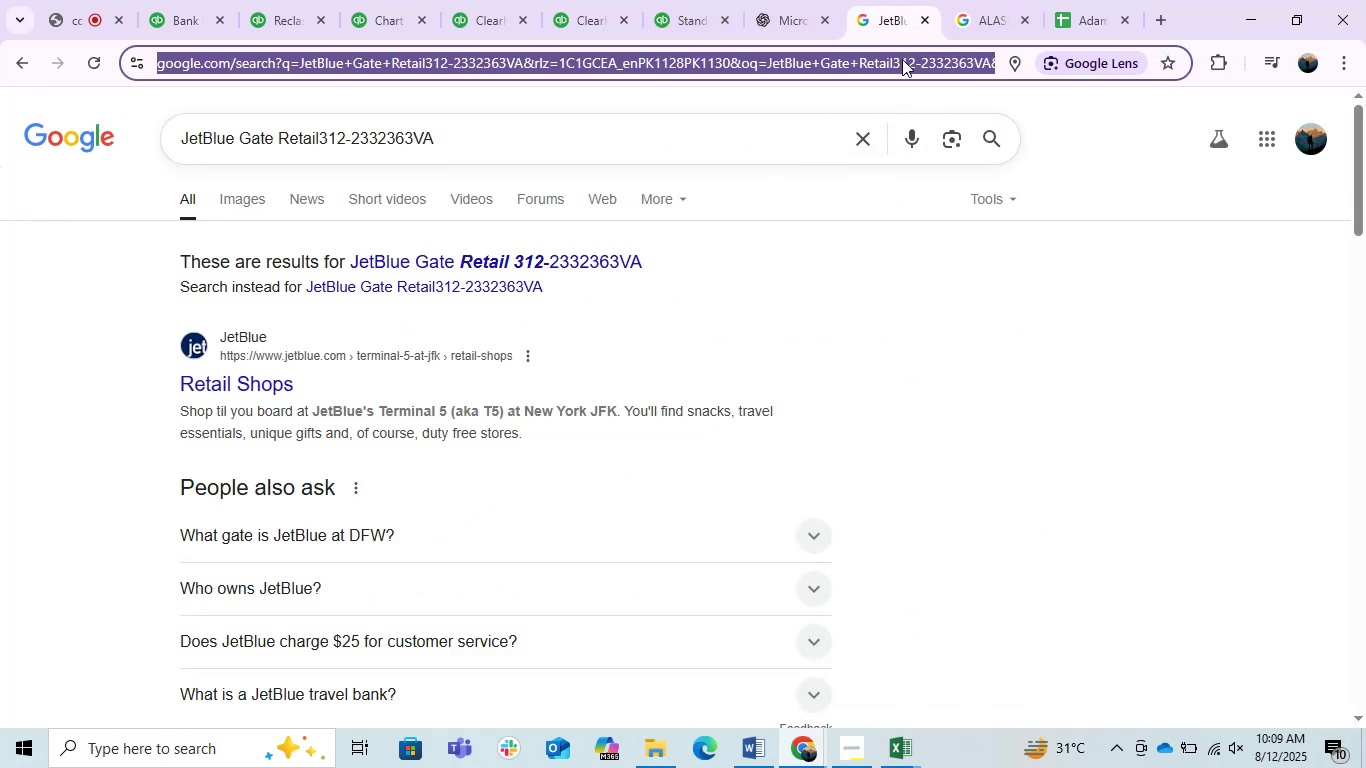 
key(Control+V)
 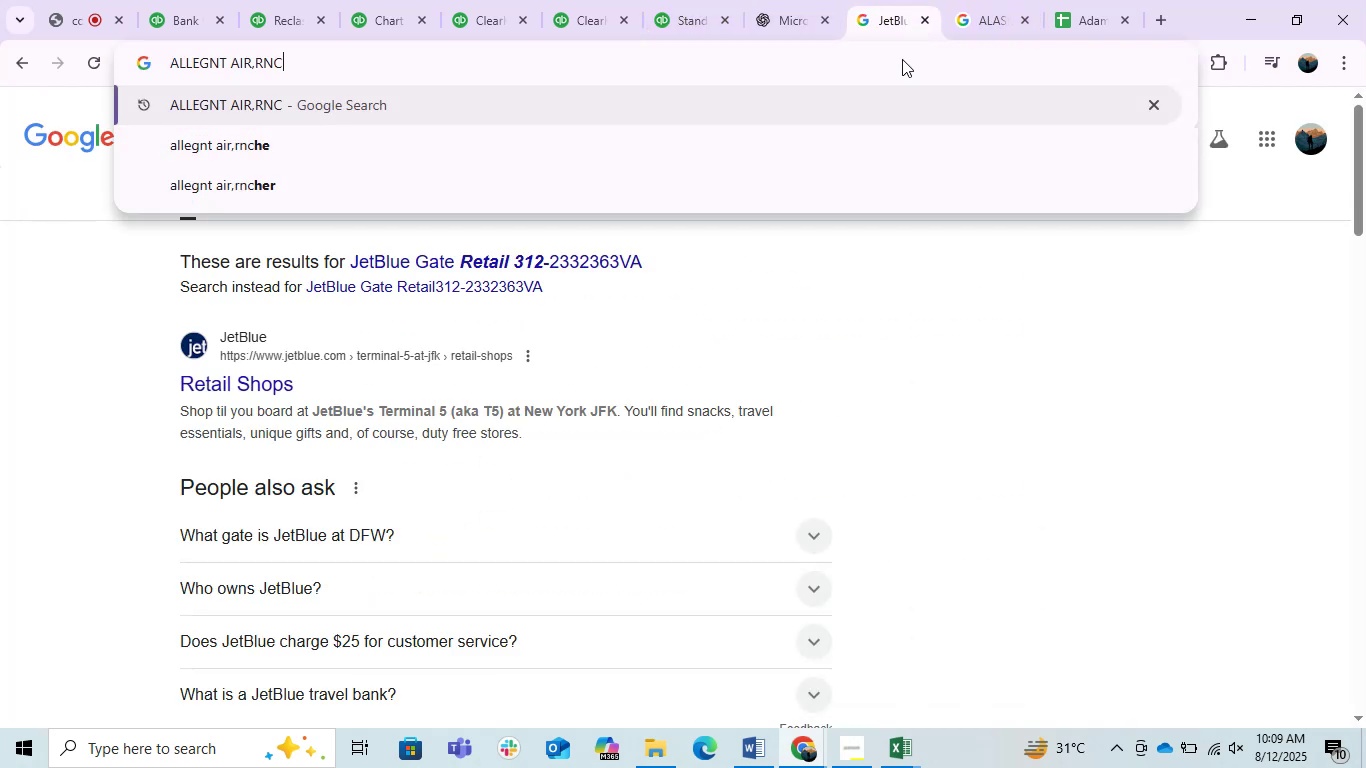 
key(Enter)
 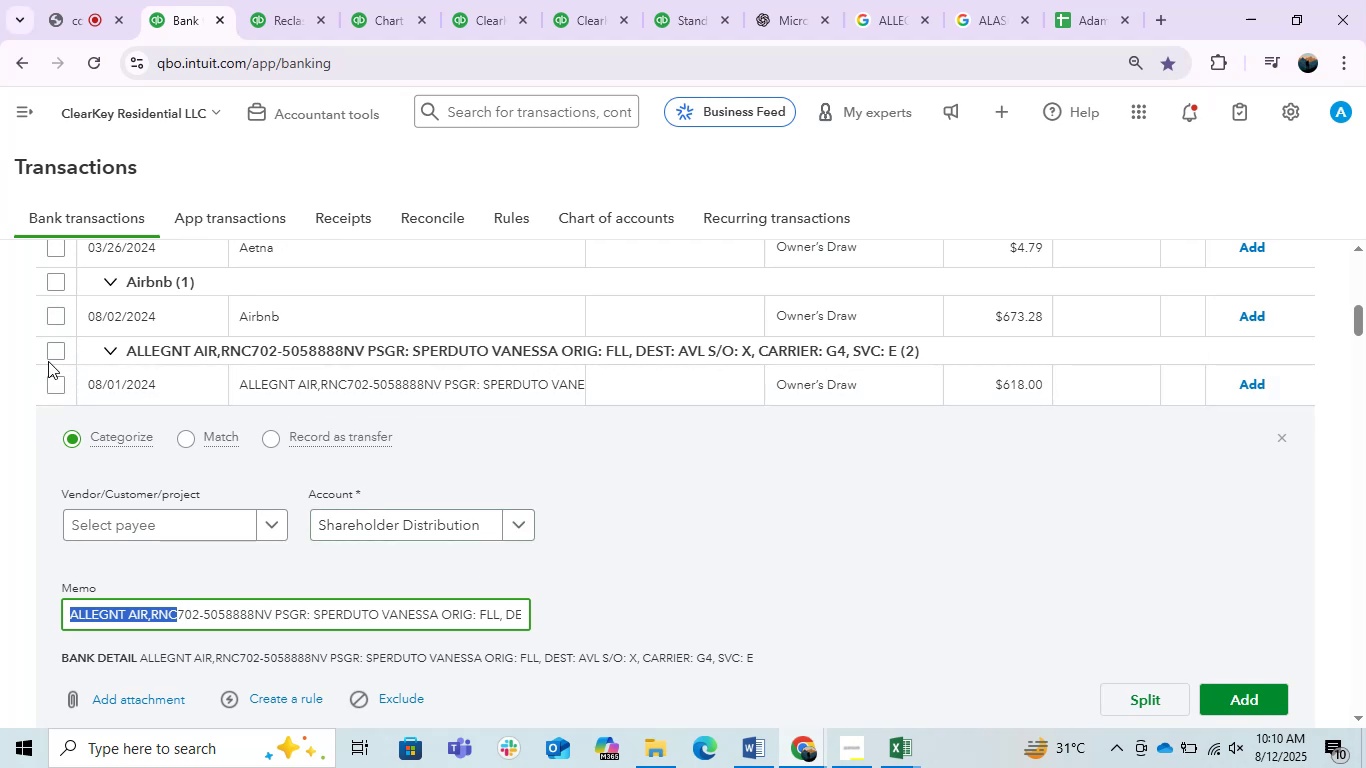 
wait(7.14)
 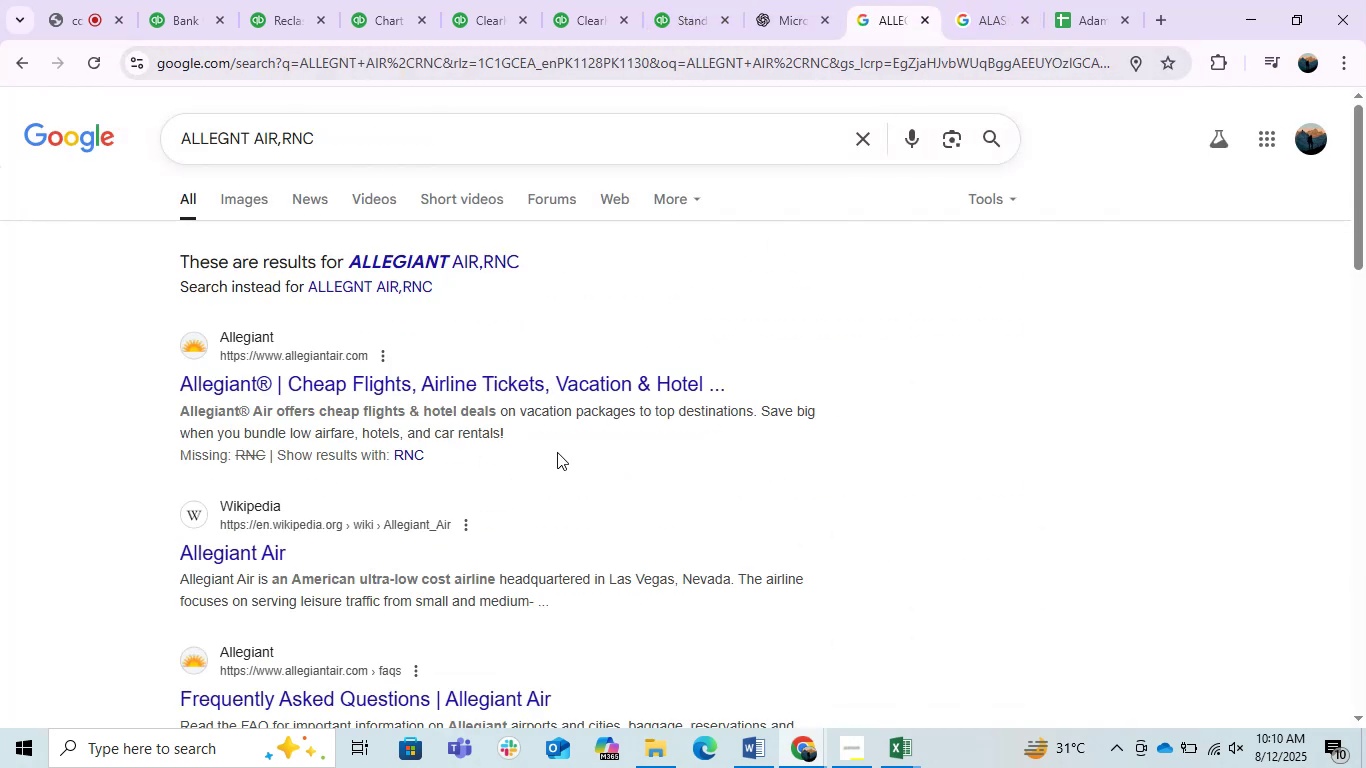 
left_click([53, 351])
 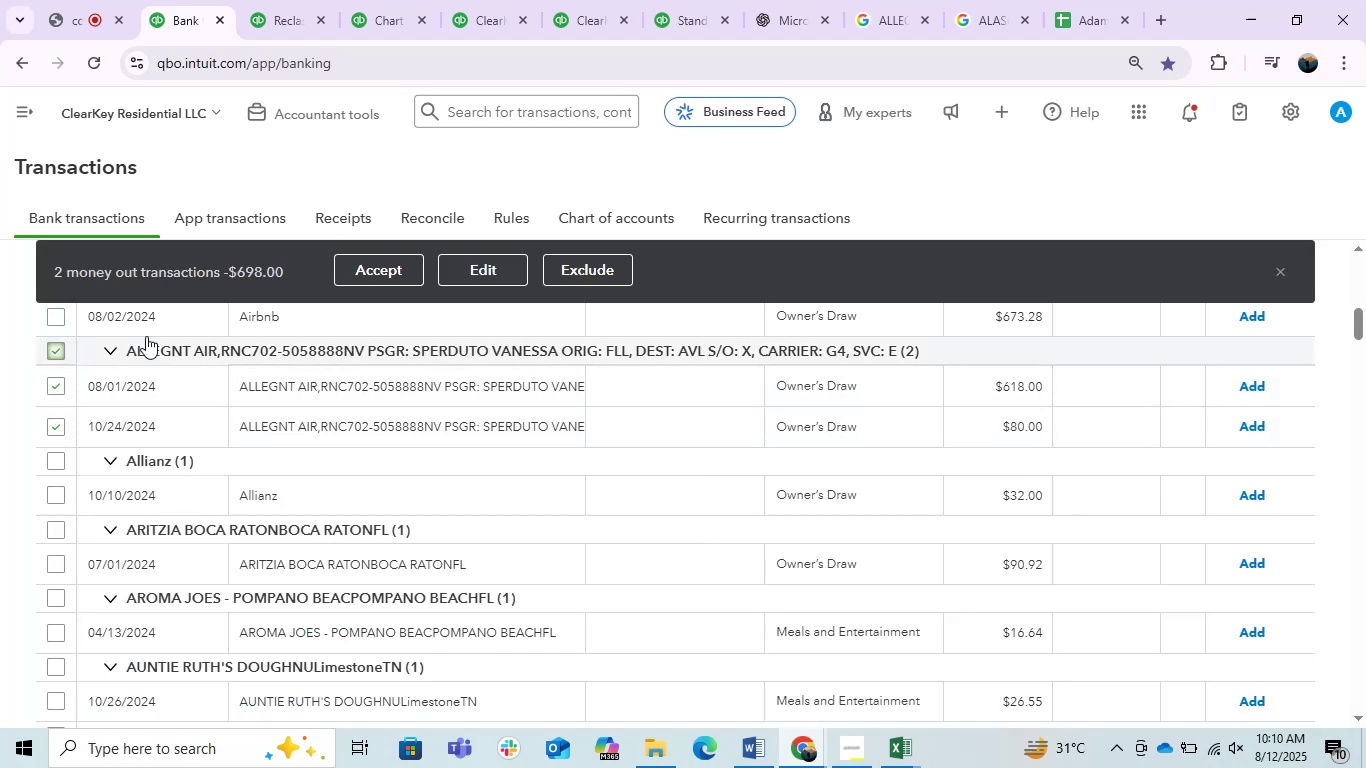 
left_click([446, 268])
 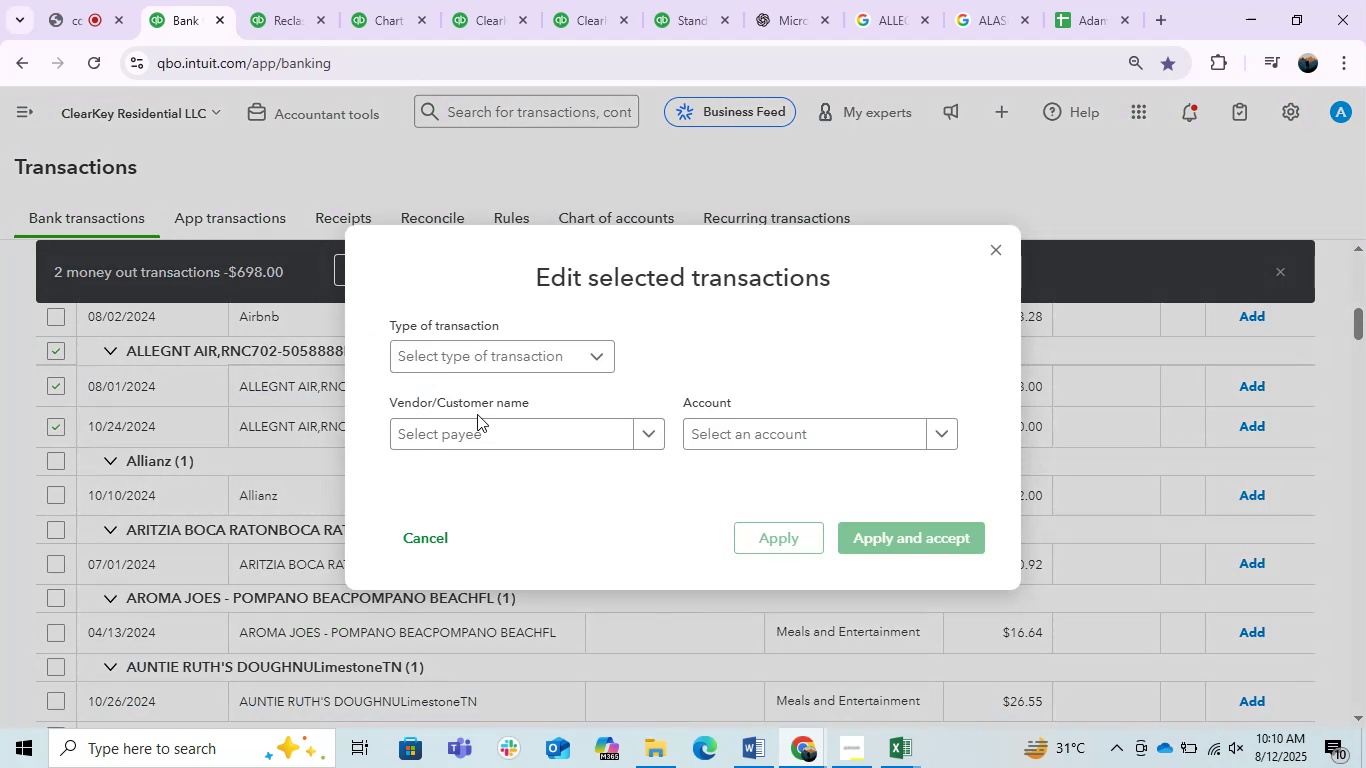 
left_click([434, 432])
 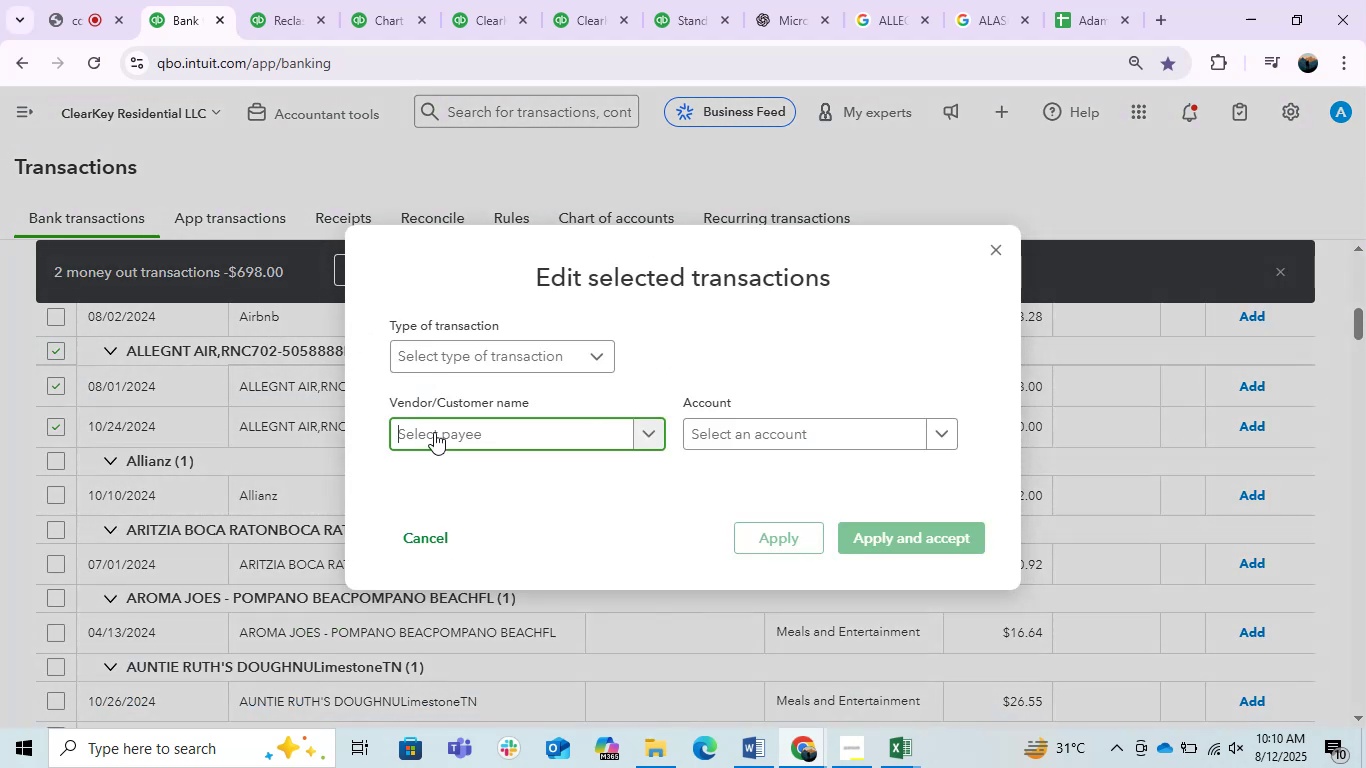 
key(Control+V)
 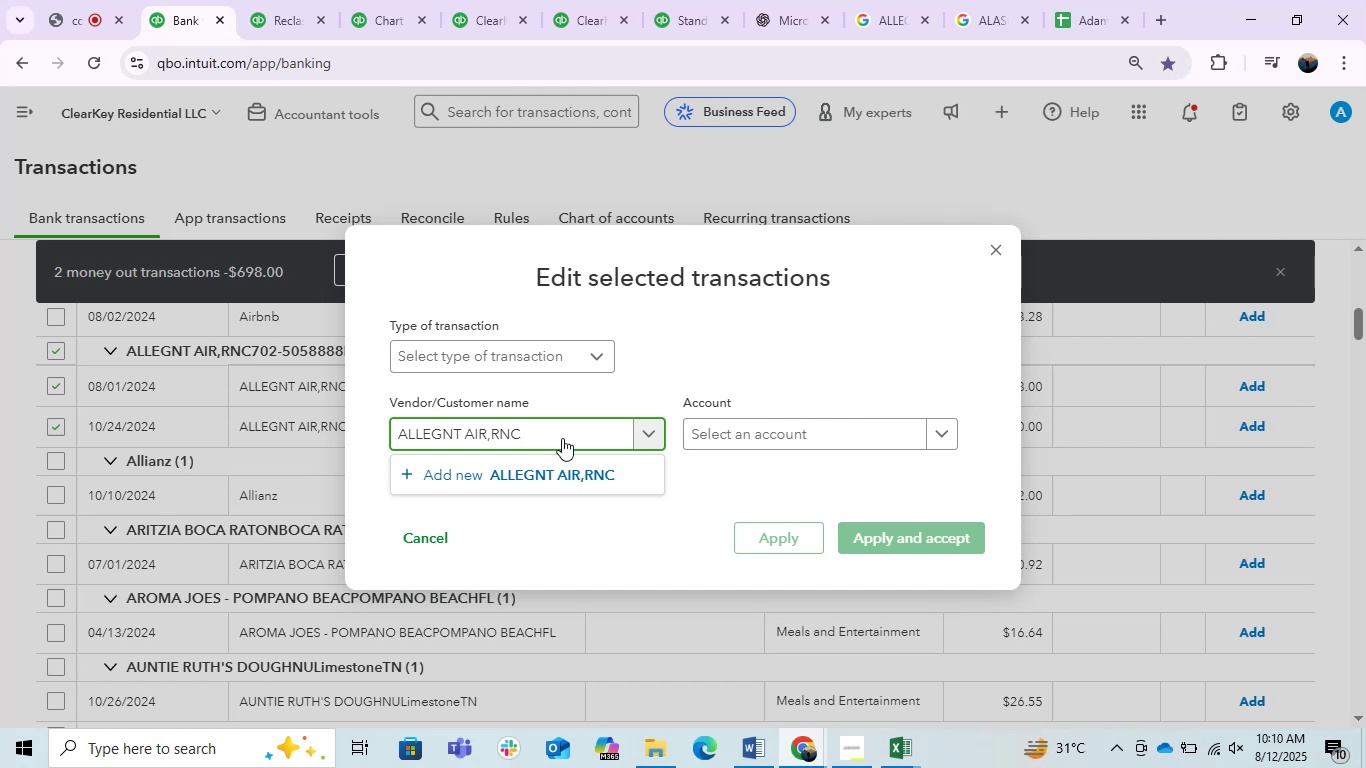 
wait(5.33)
 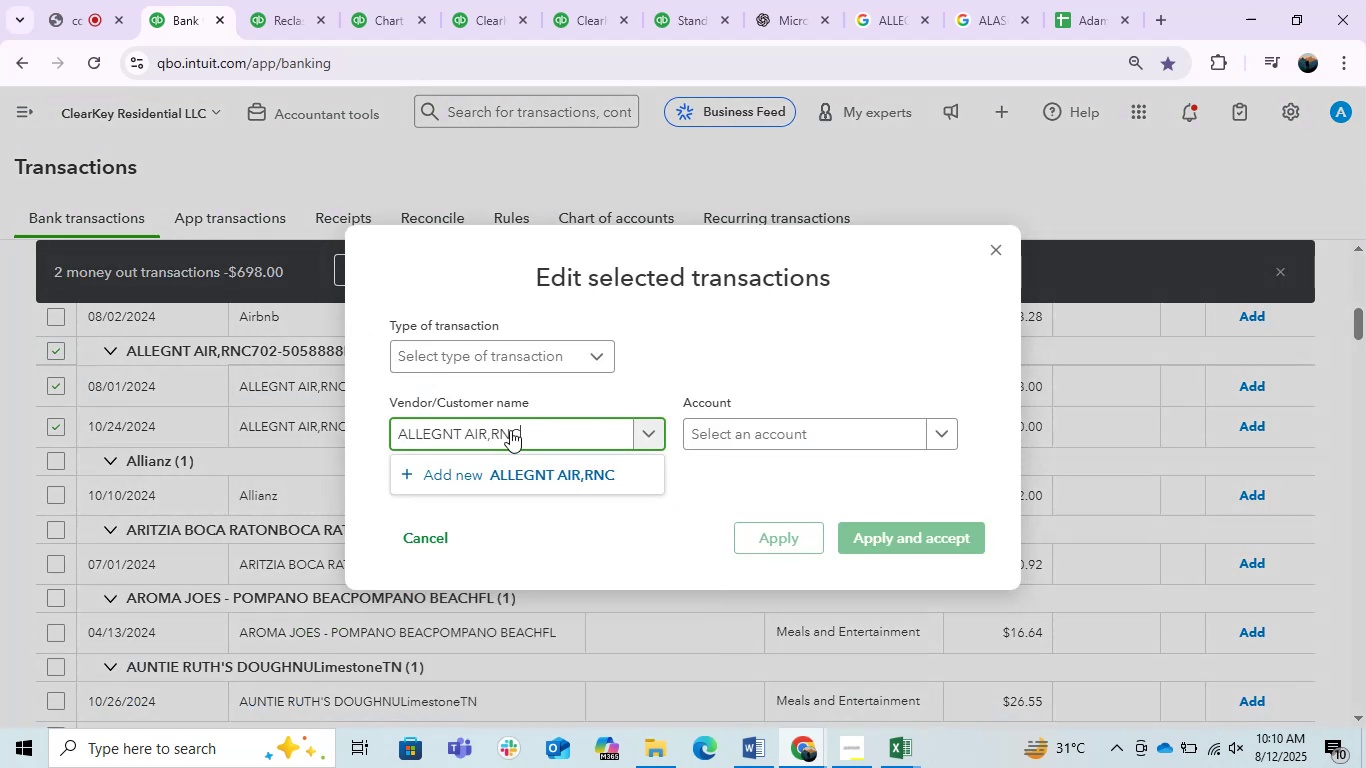 
key(Backspace)
 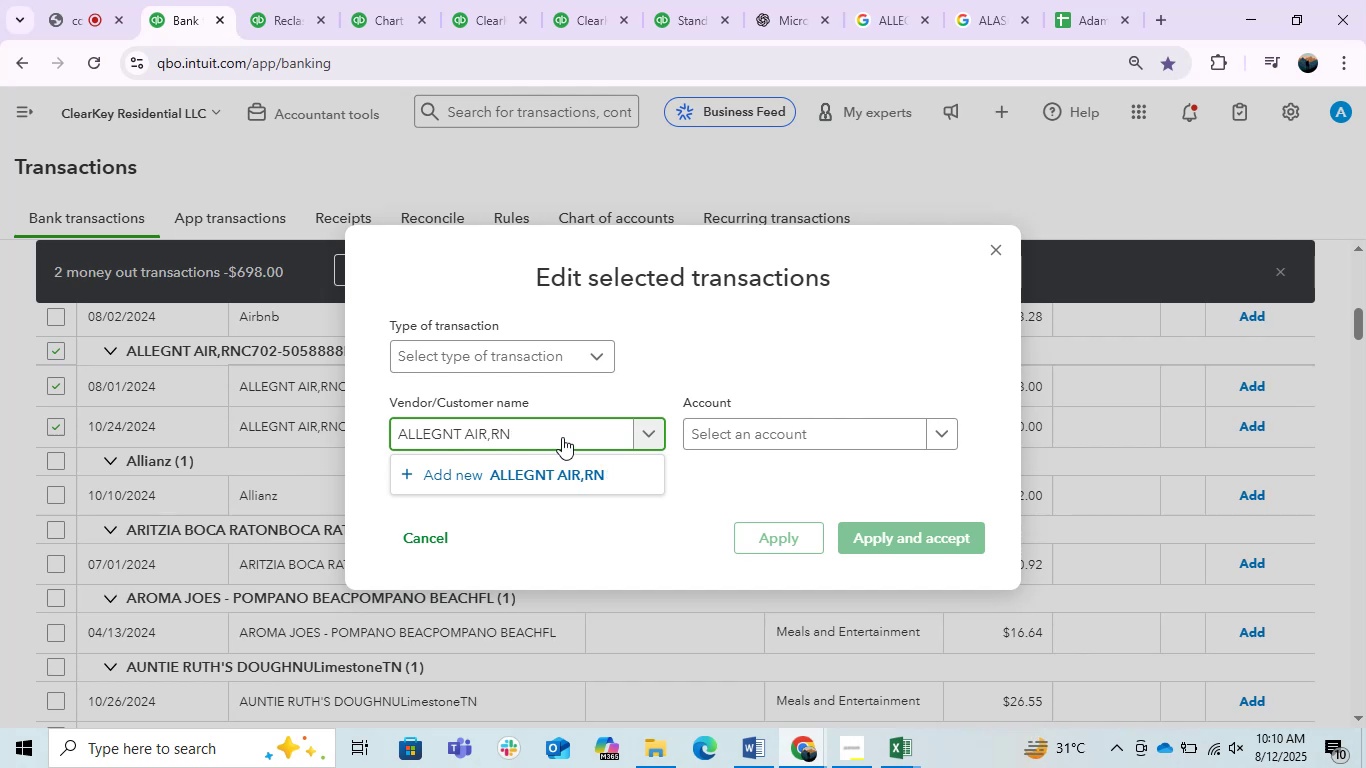 
key(Backspace)
 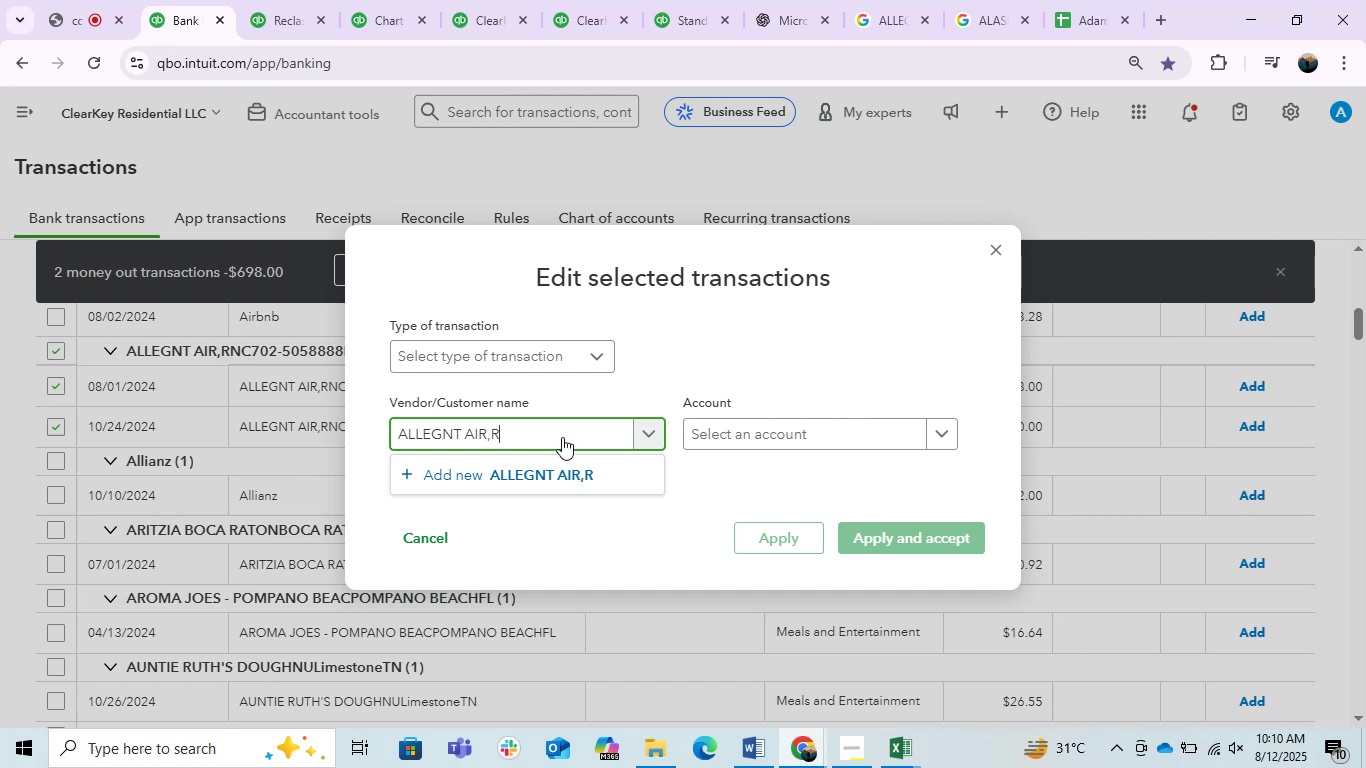 
key(Backspace)
 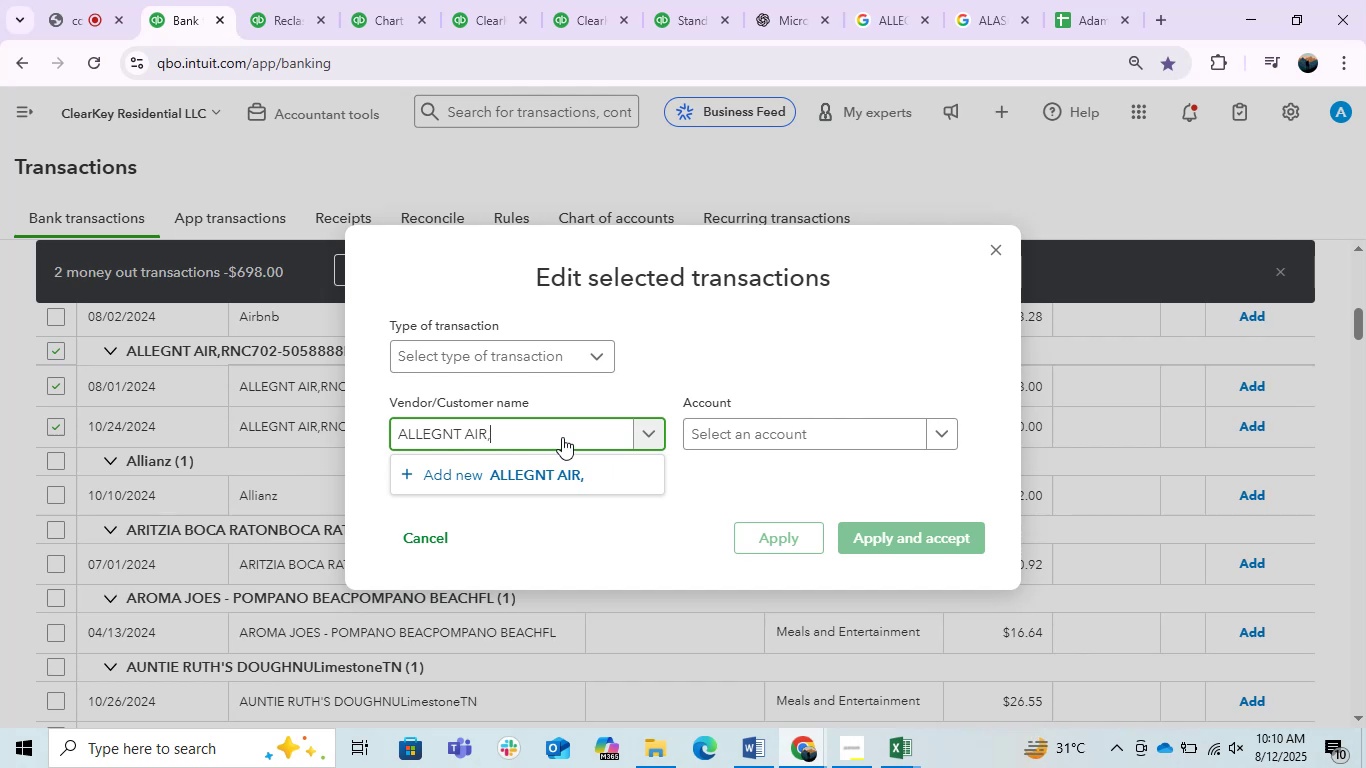 
key(Backspace)
 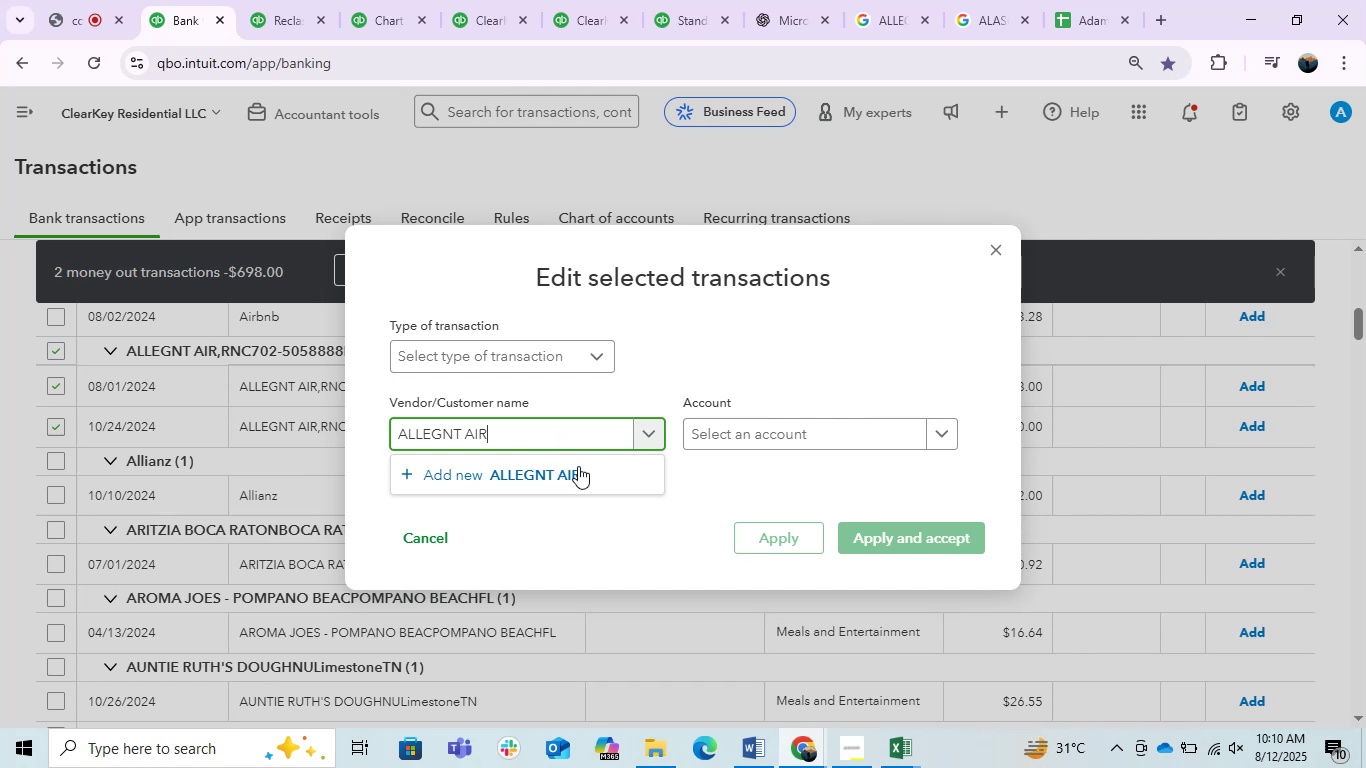 
left_click_drag(start_coordinate=[564, 458], to_coordinate=[559, 459])
 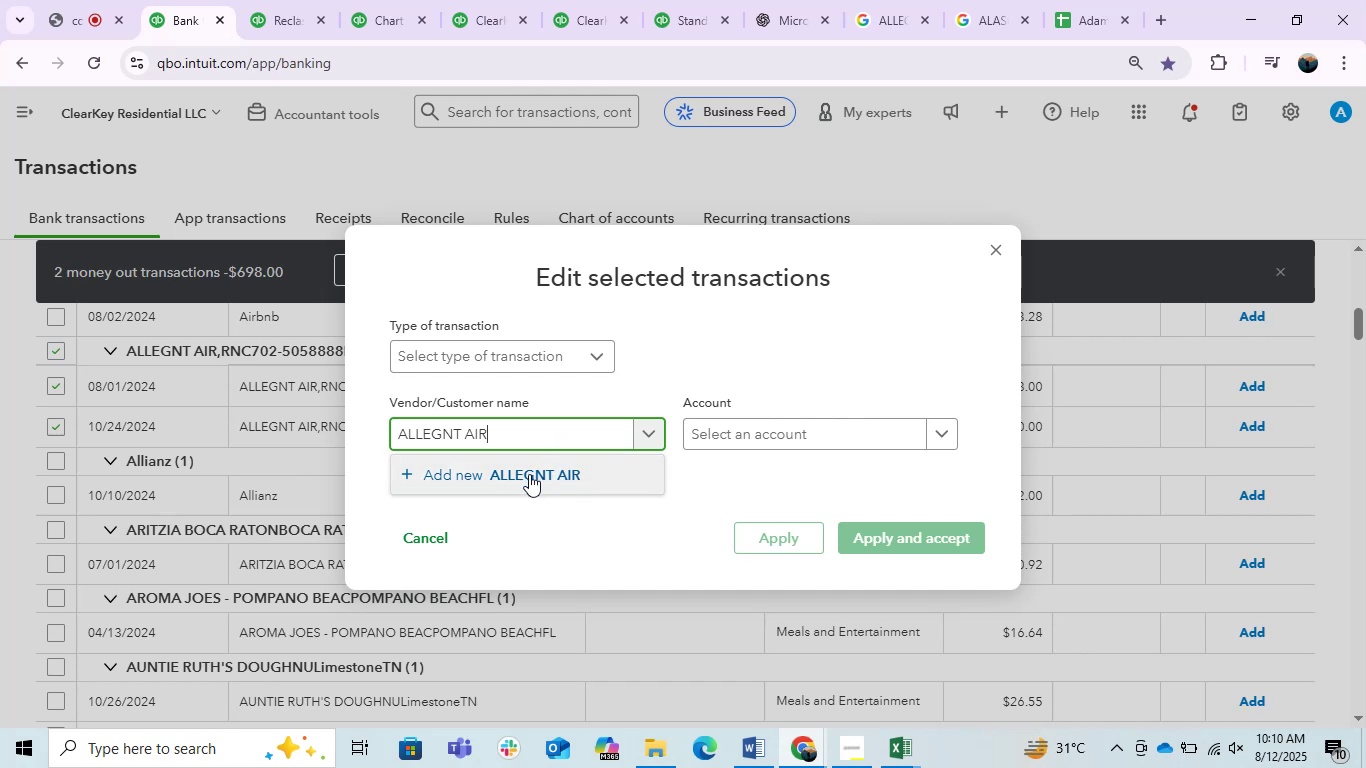 
left_click([520, 474])
 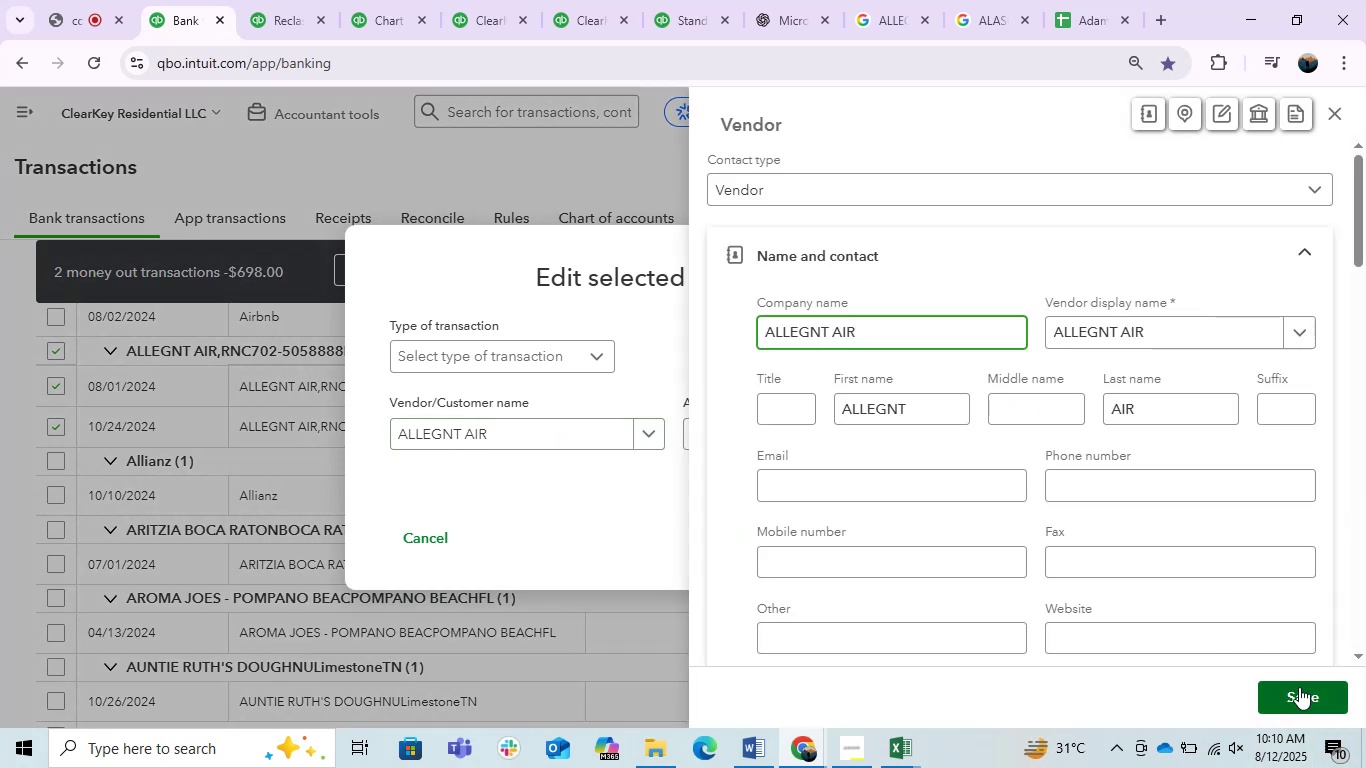 
left_click([1299, 687])
 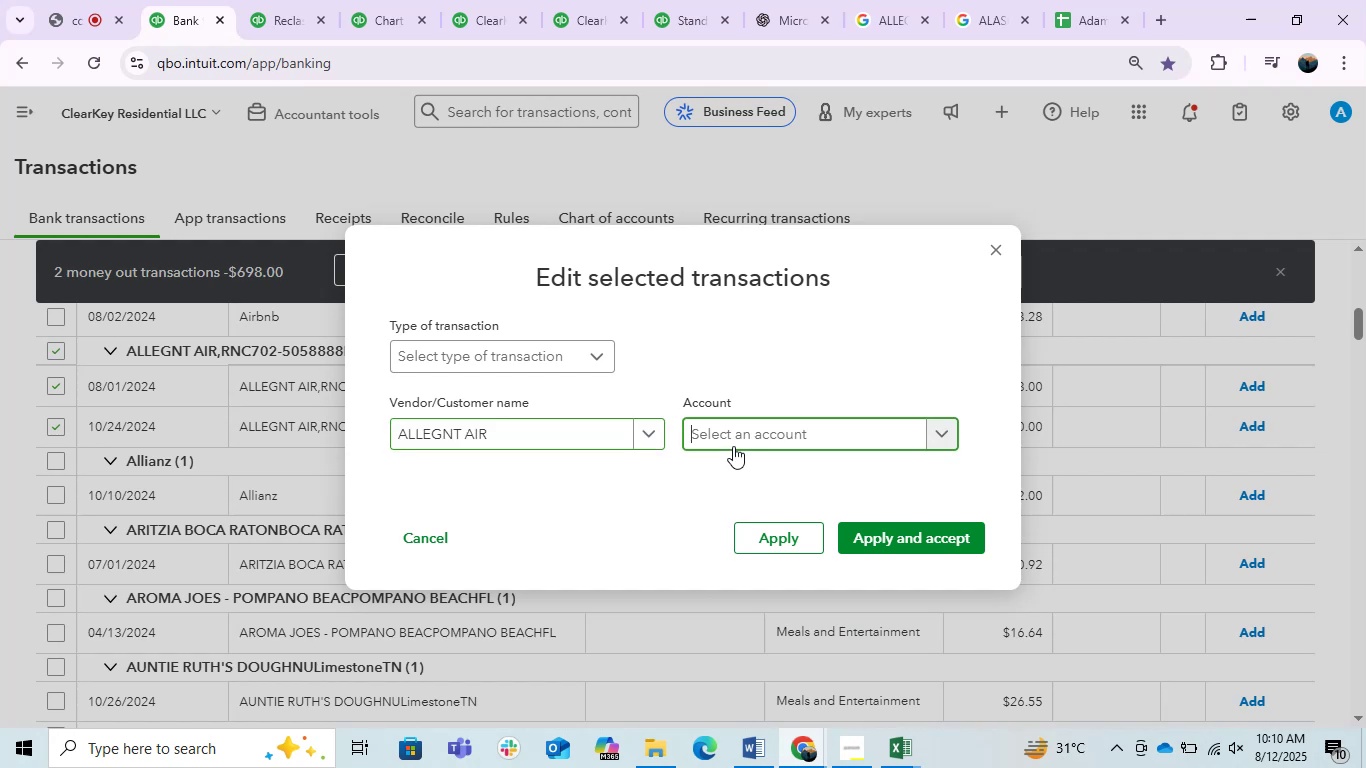 
type(tr)
 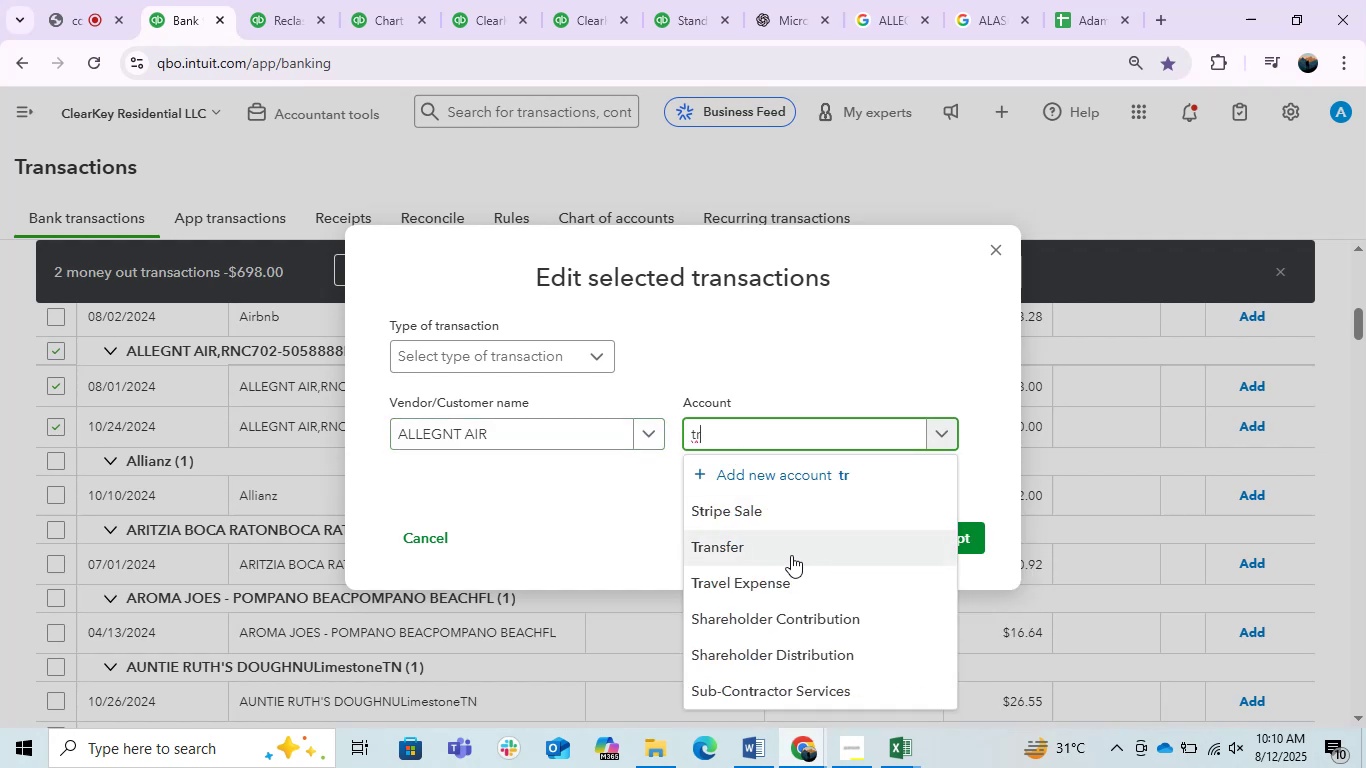 
left_click([800, 572])
 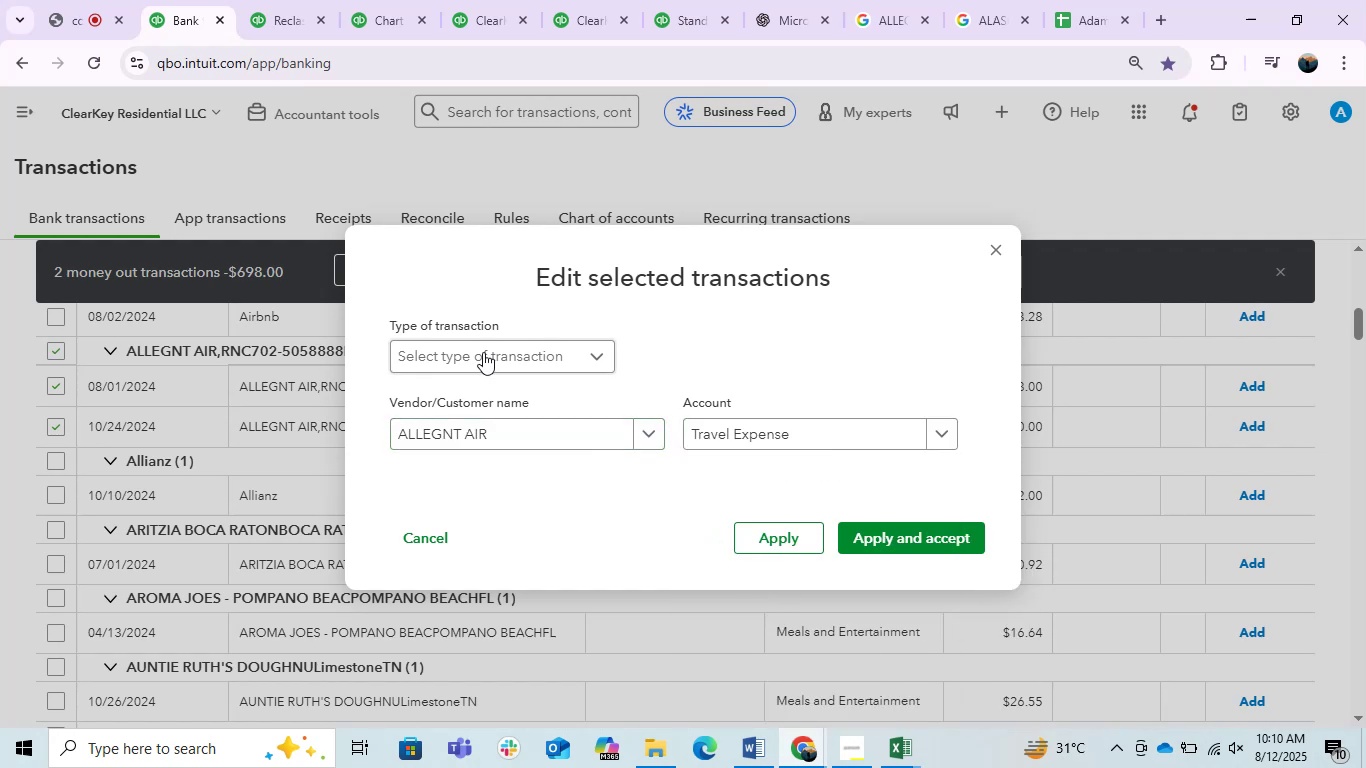 
left_click([483, 352])
 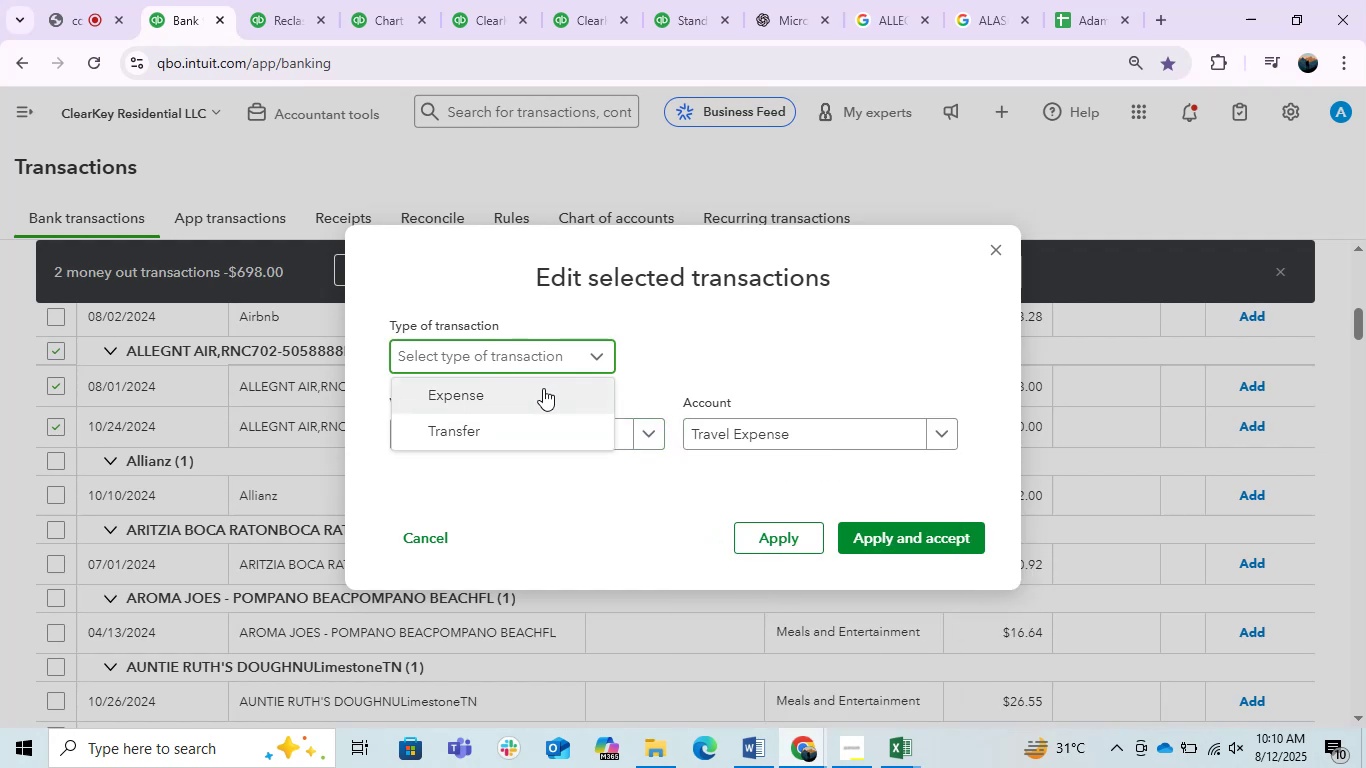 
left_click([525, 388])
 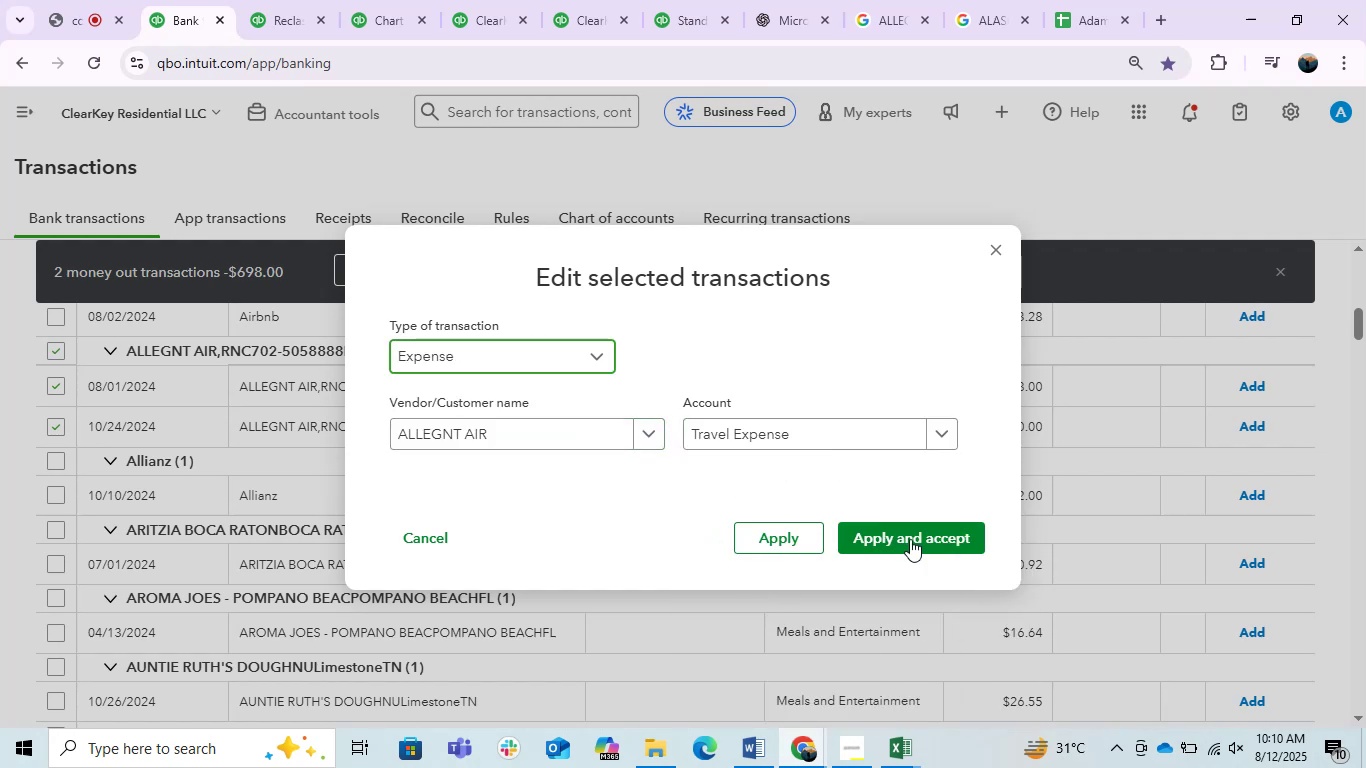 
left_click([911, 541])
 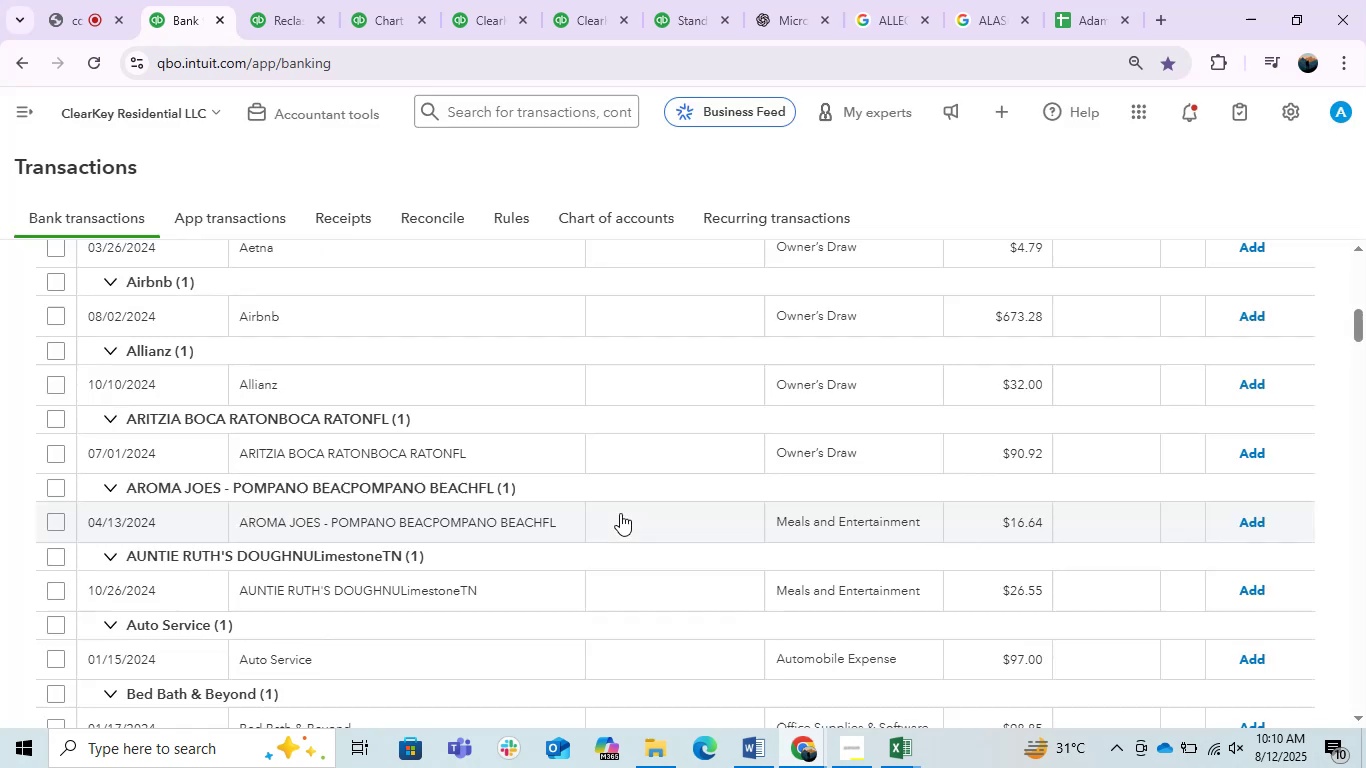 
scroll: coordinate [620, 513], scroll_direction: down, amount: 1.0
 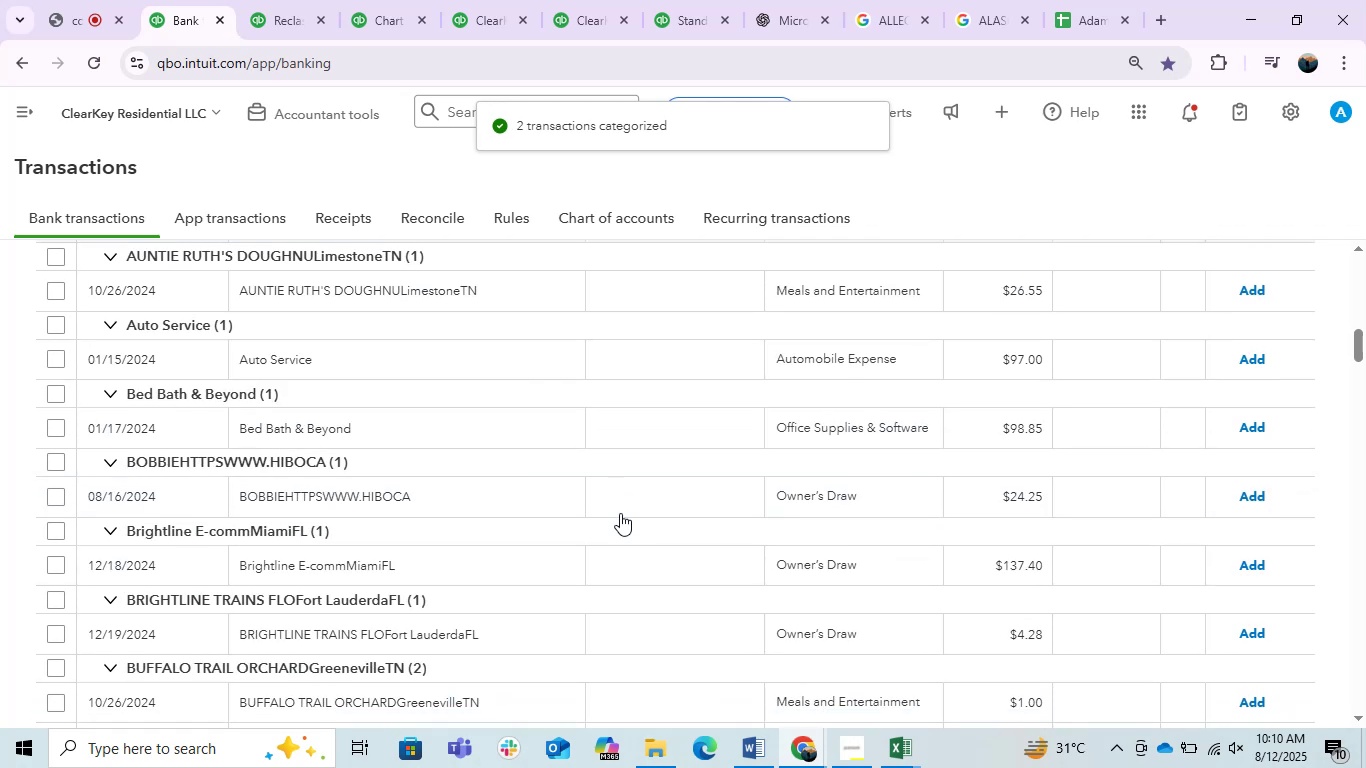 
scroll: coordinate [620, 513], scroll_direction: up, amount: 1.0
 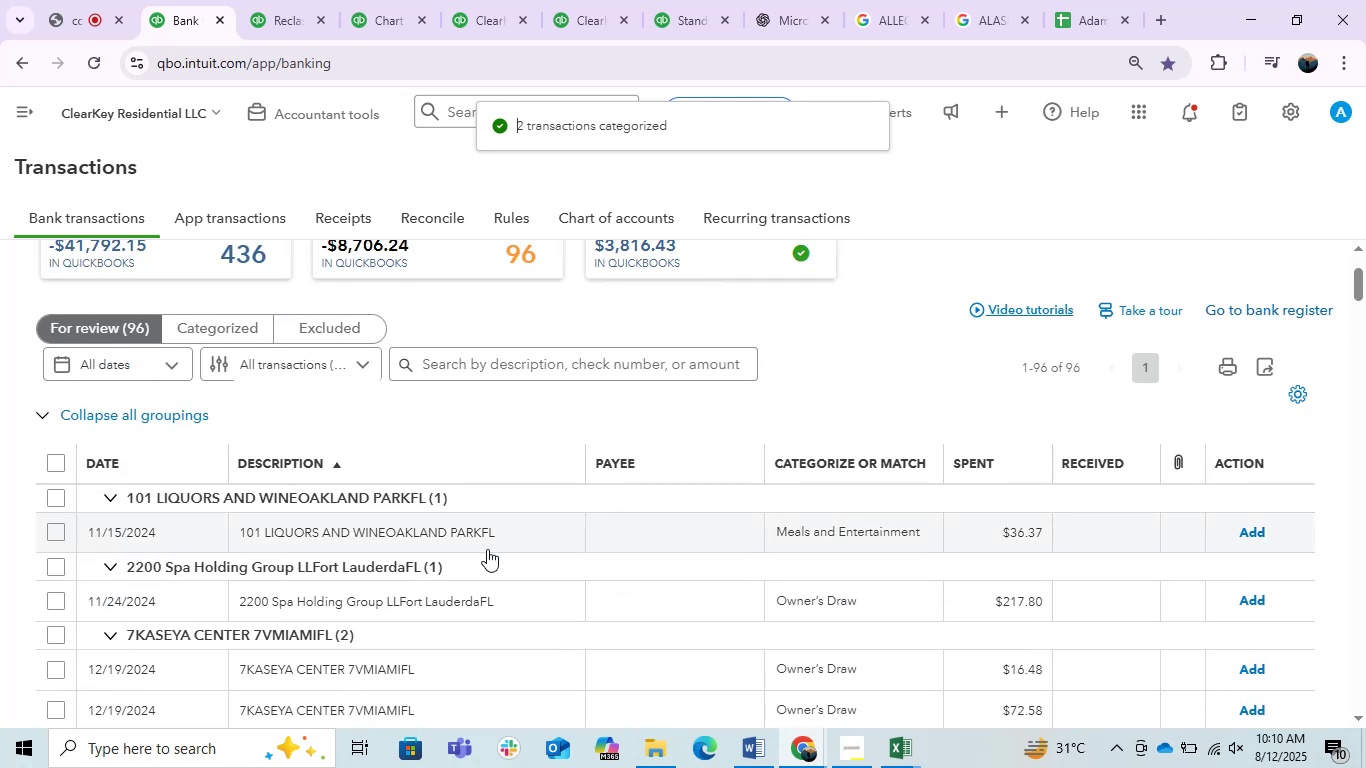 
left_click([479, 525])
 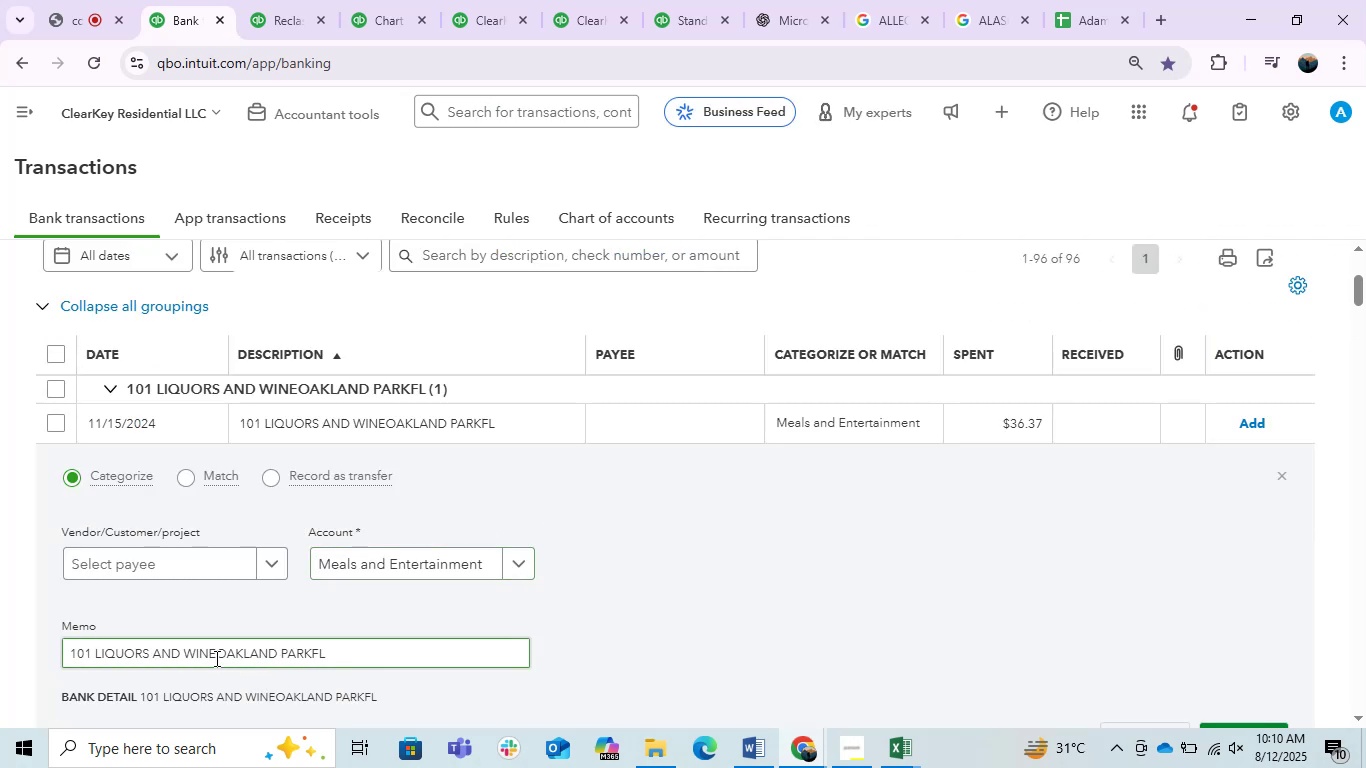 
wait(5.52)
 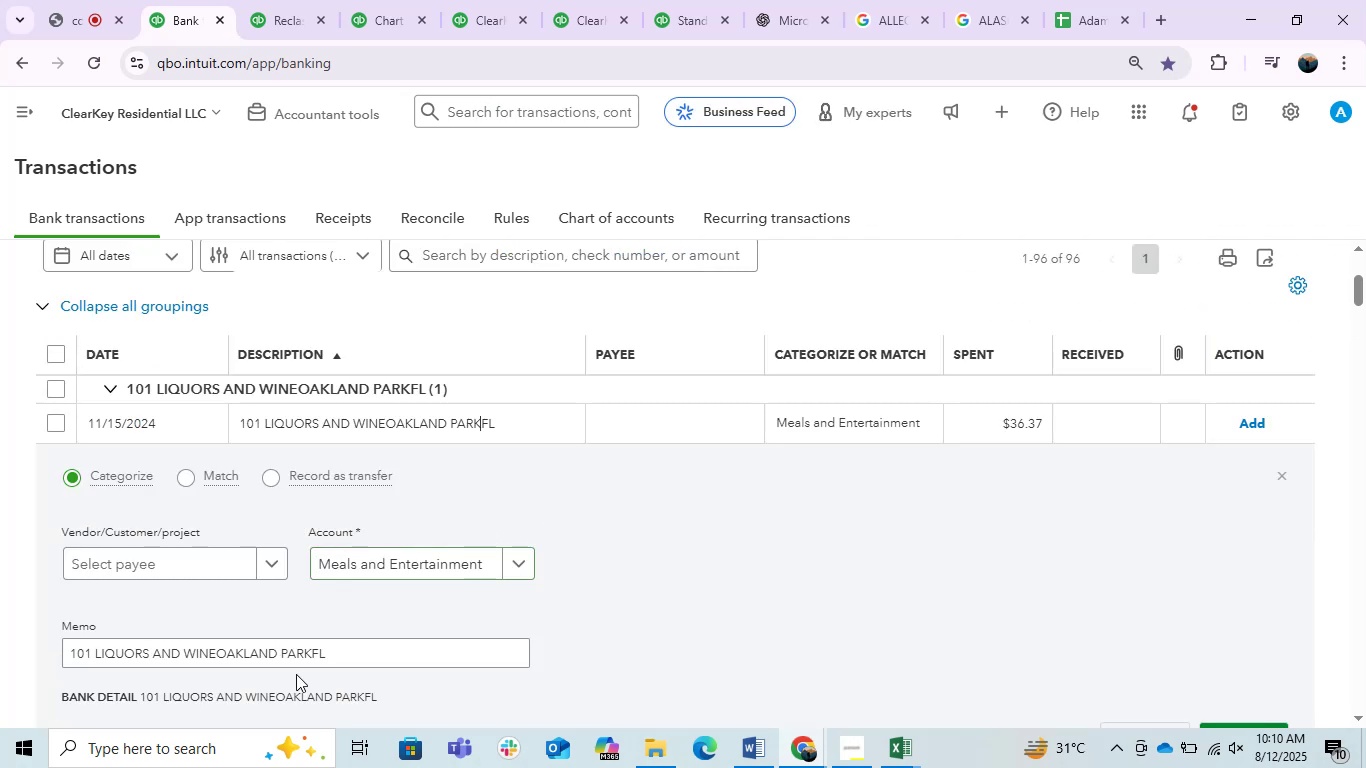 
left_click_drag(start_coordinate=[212, 654], to_coordinate=[34, 634])
 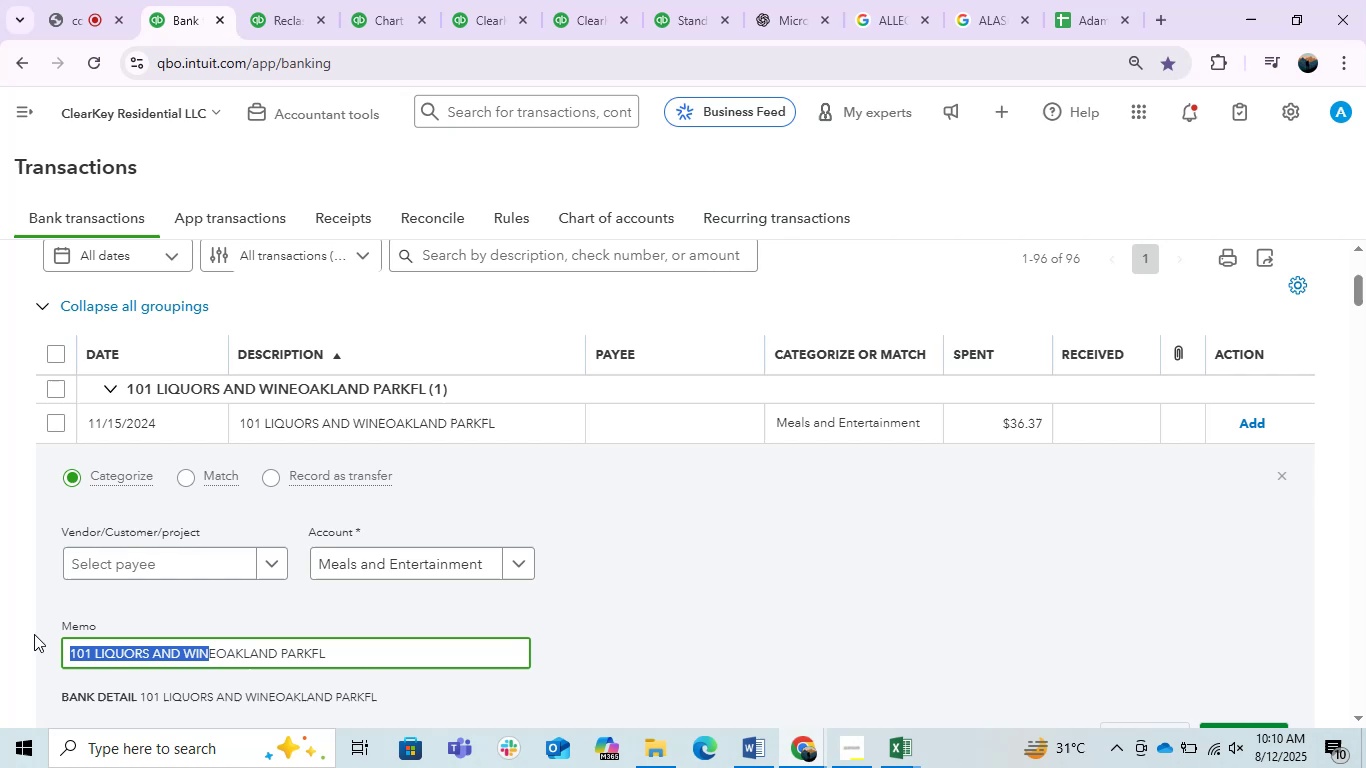 
key(Control+C)
 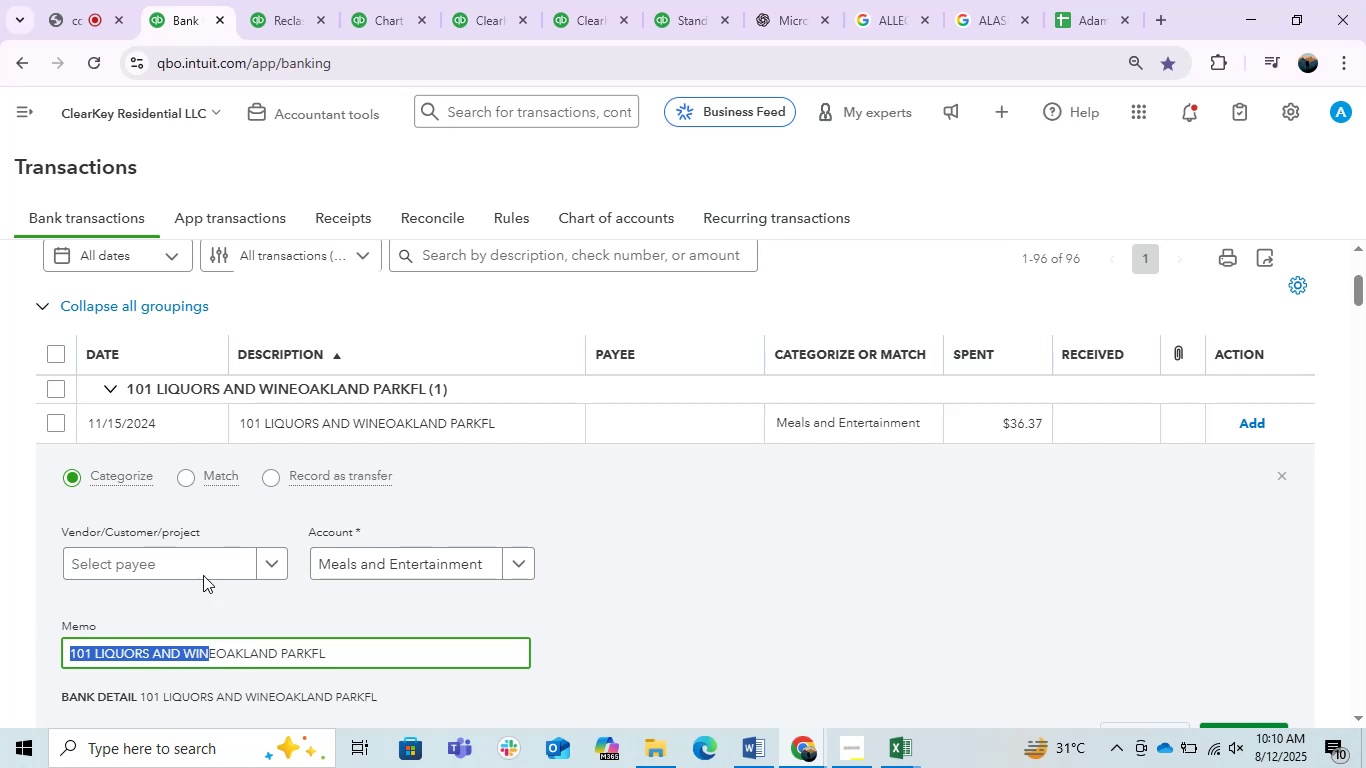 
key(Control+C)
 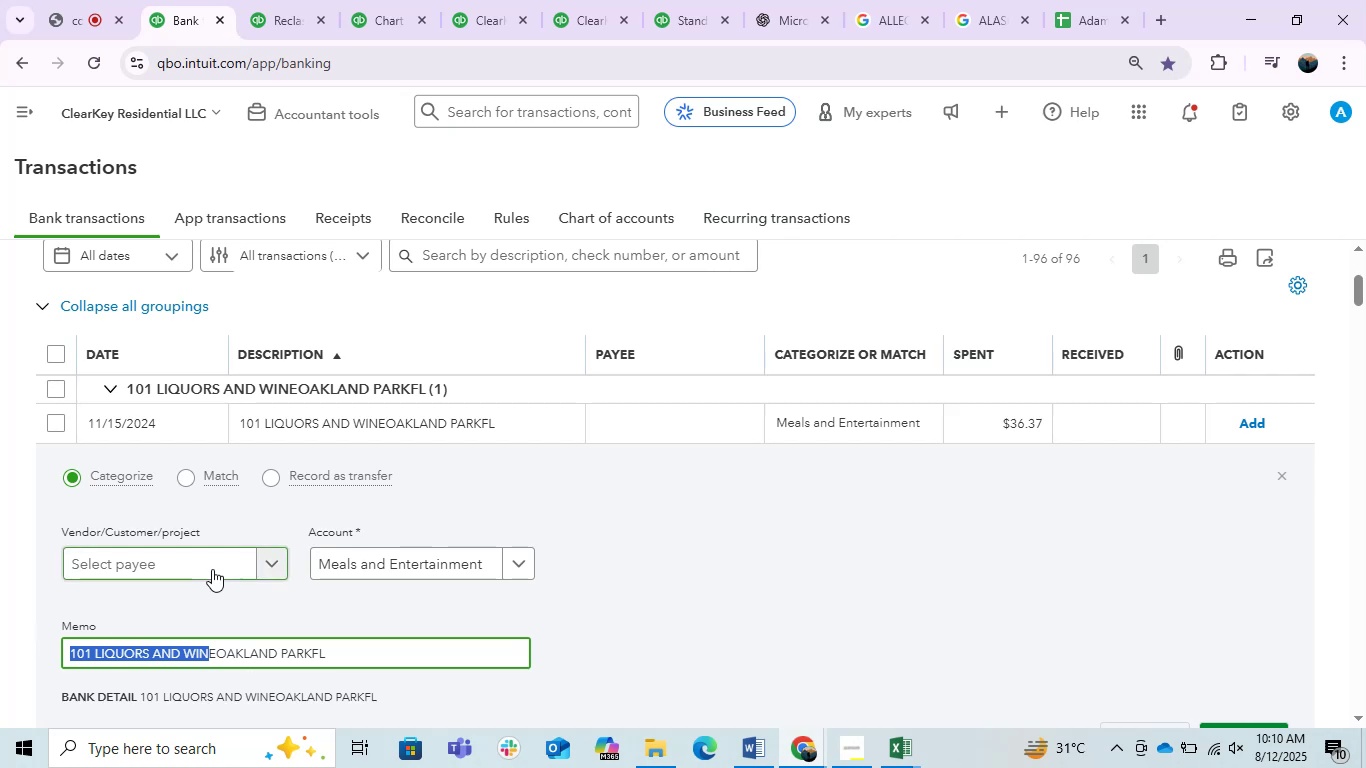 
left_click([212, 569])
 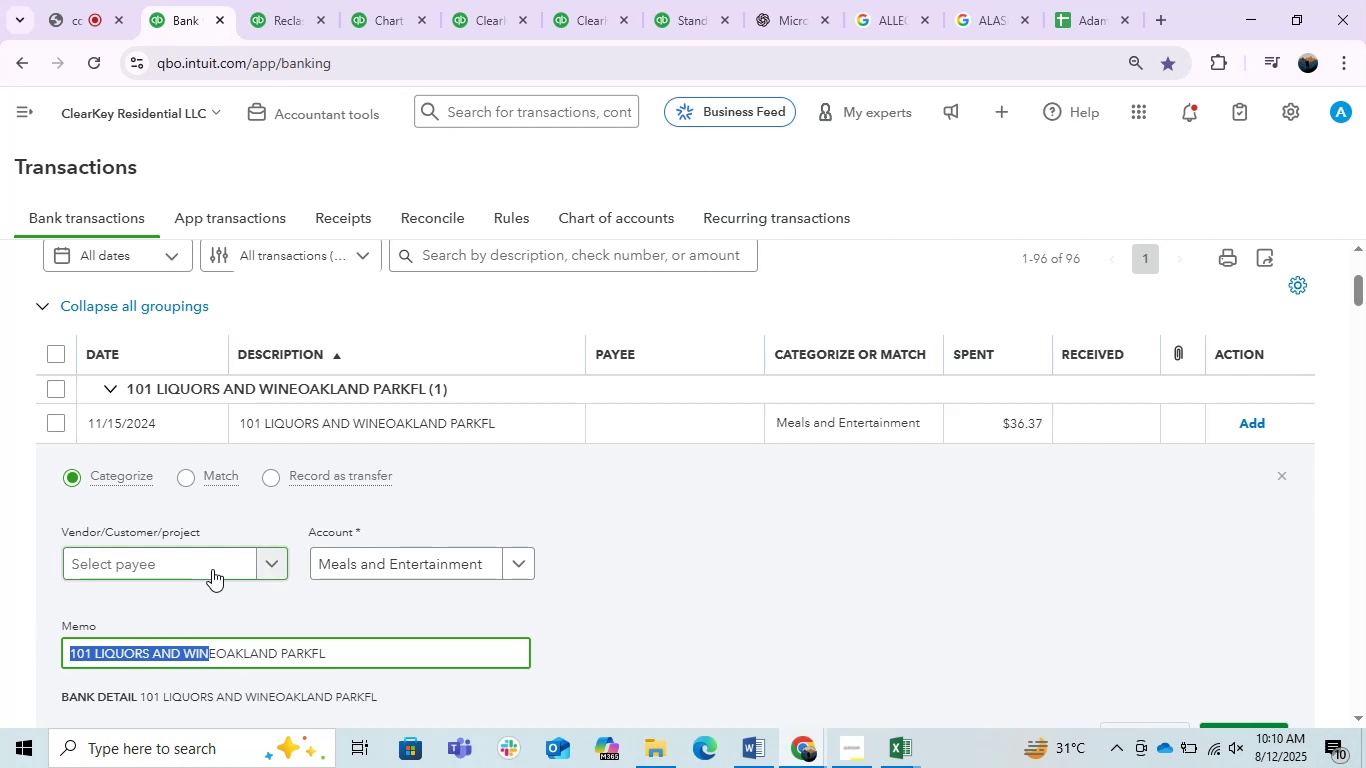 
key(Control+ControlLeft)
 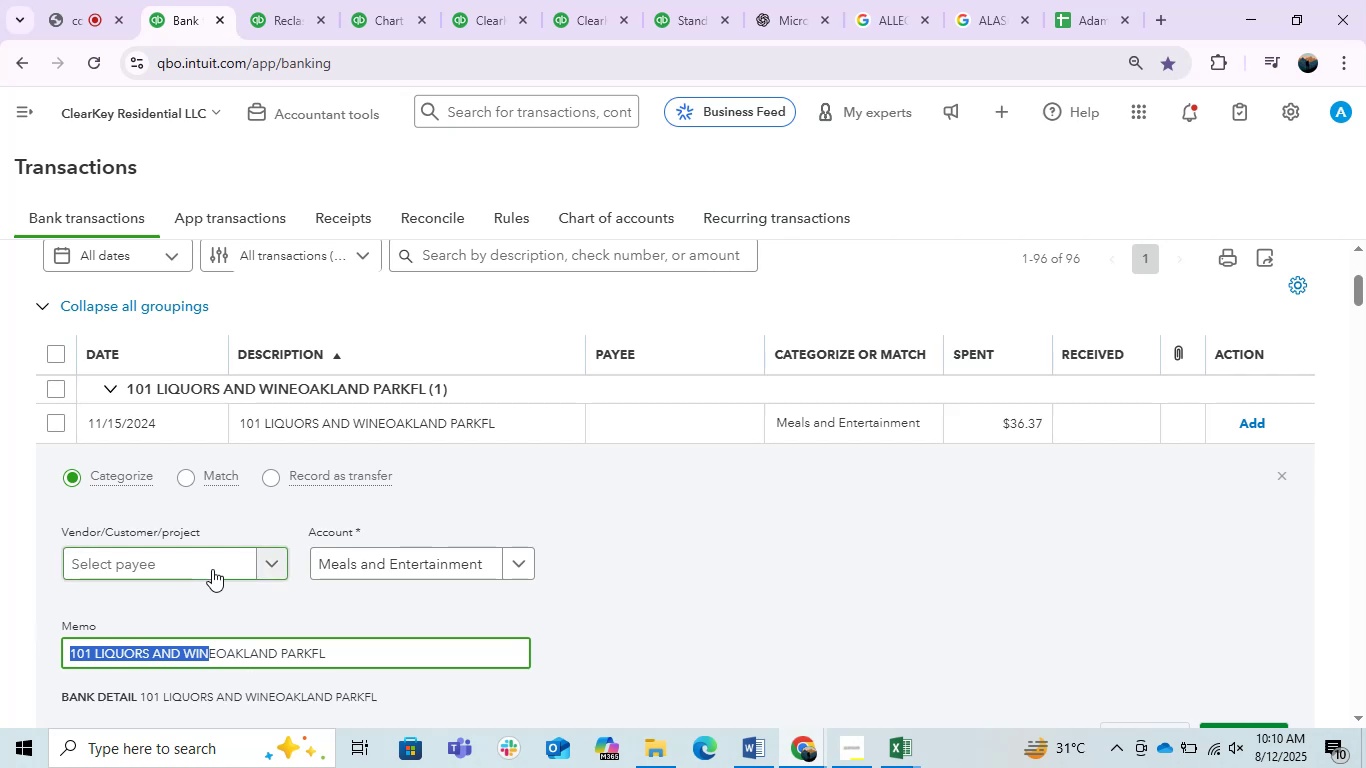 
key(Control+V)
 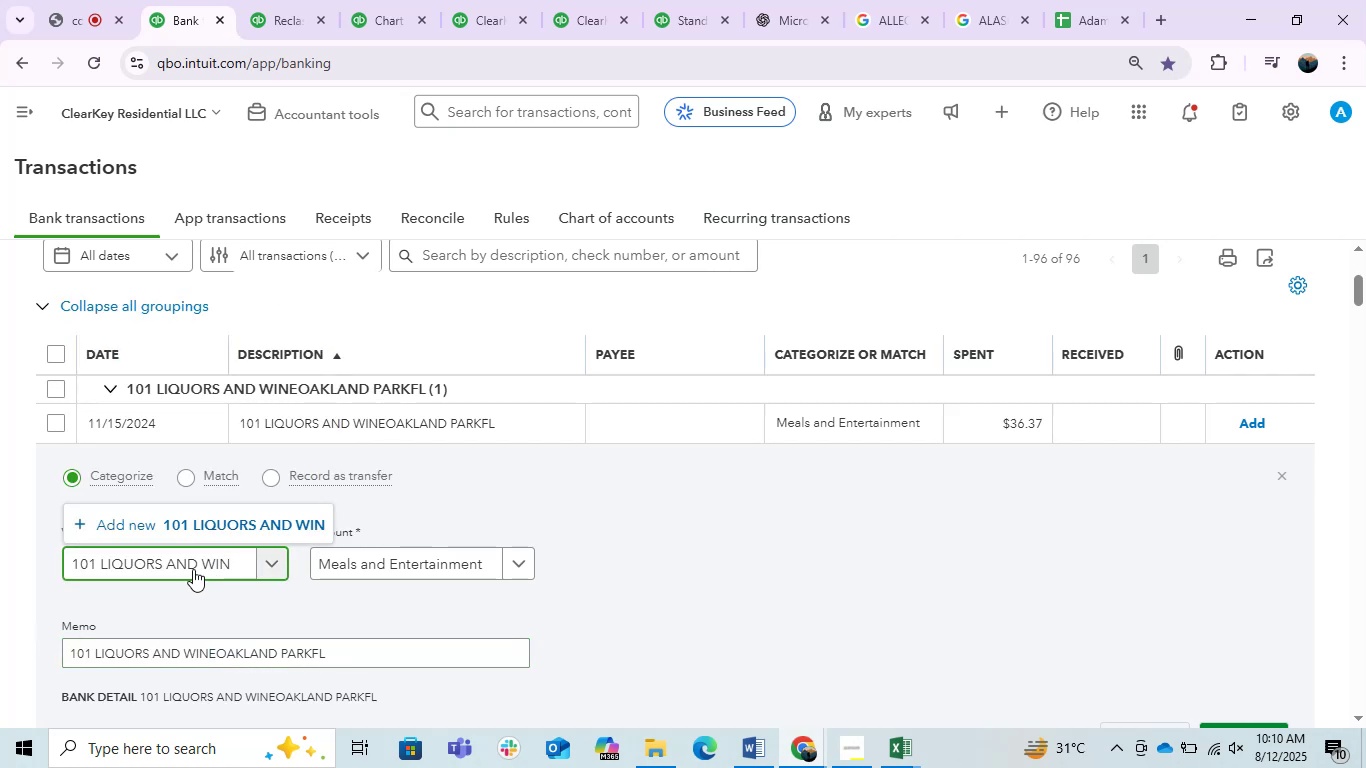 
wait(6.21)
 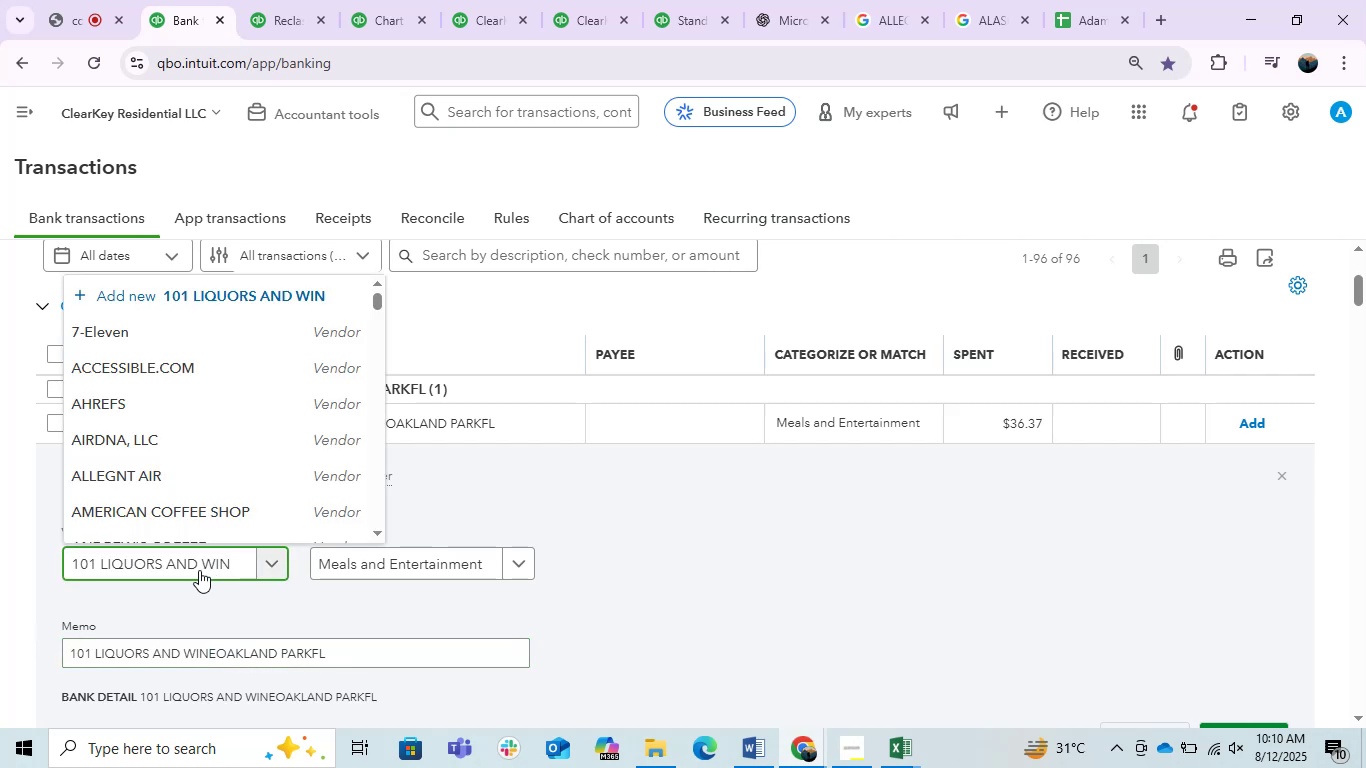 
left_click([225, 516])
 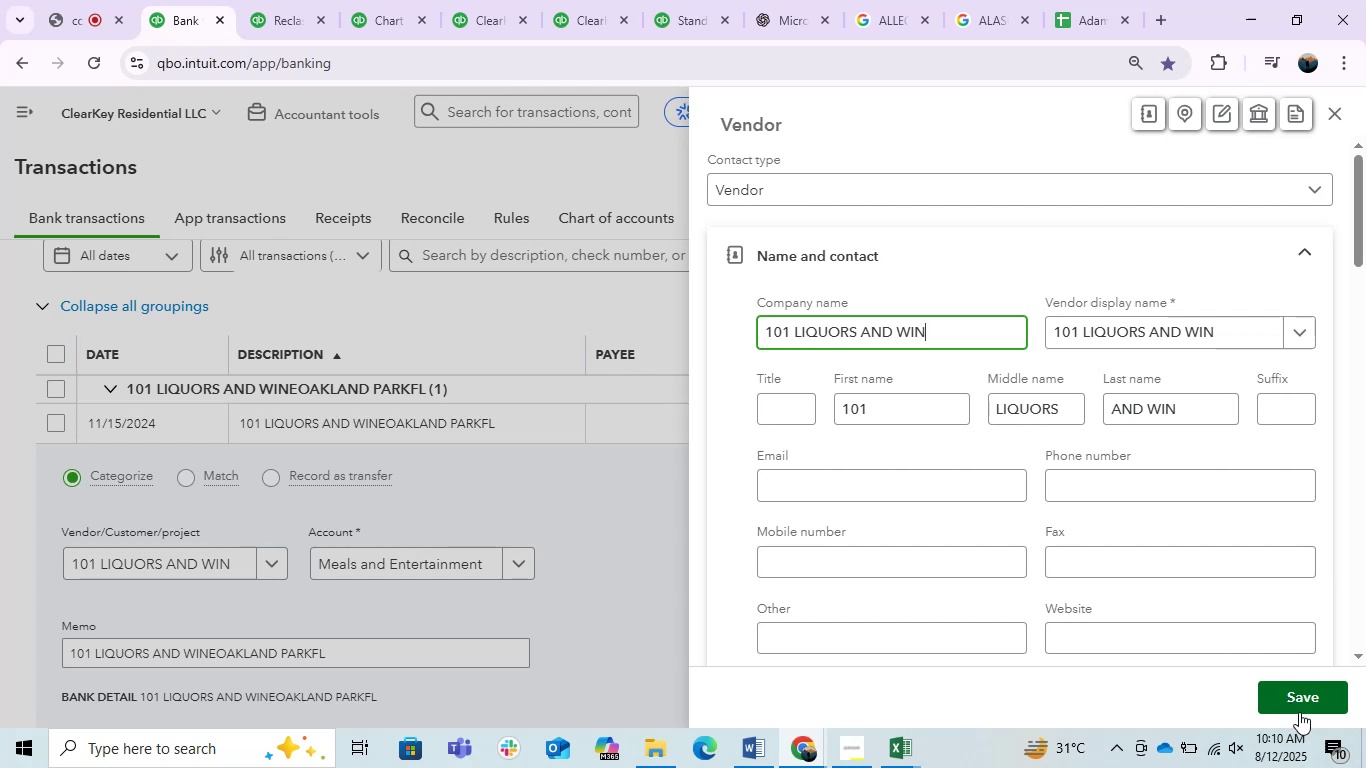 
wait(7.38)
 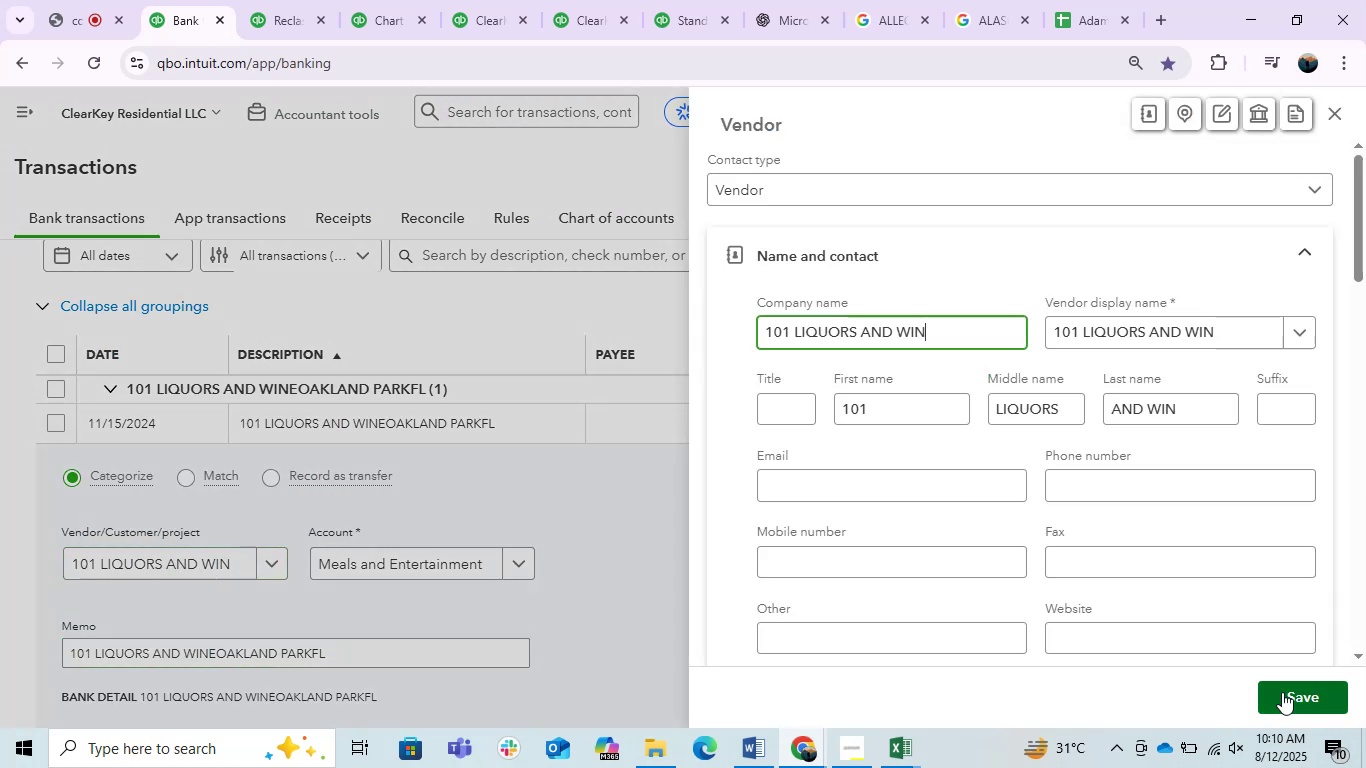 
left_click([1317, 698])
 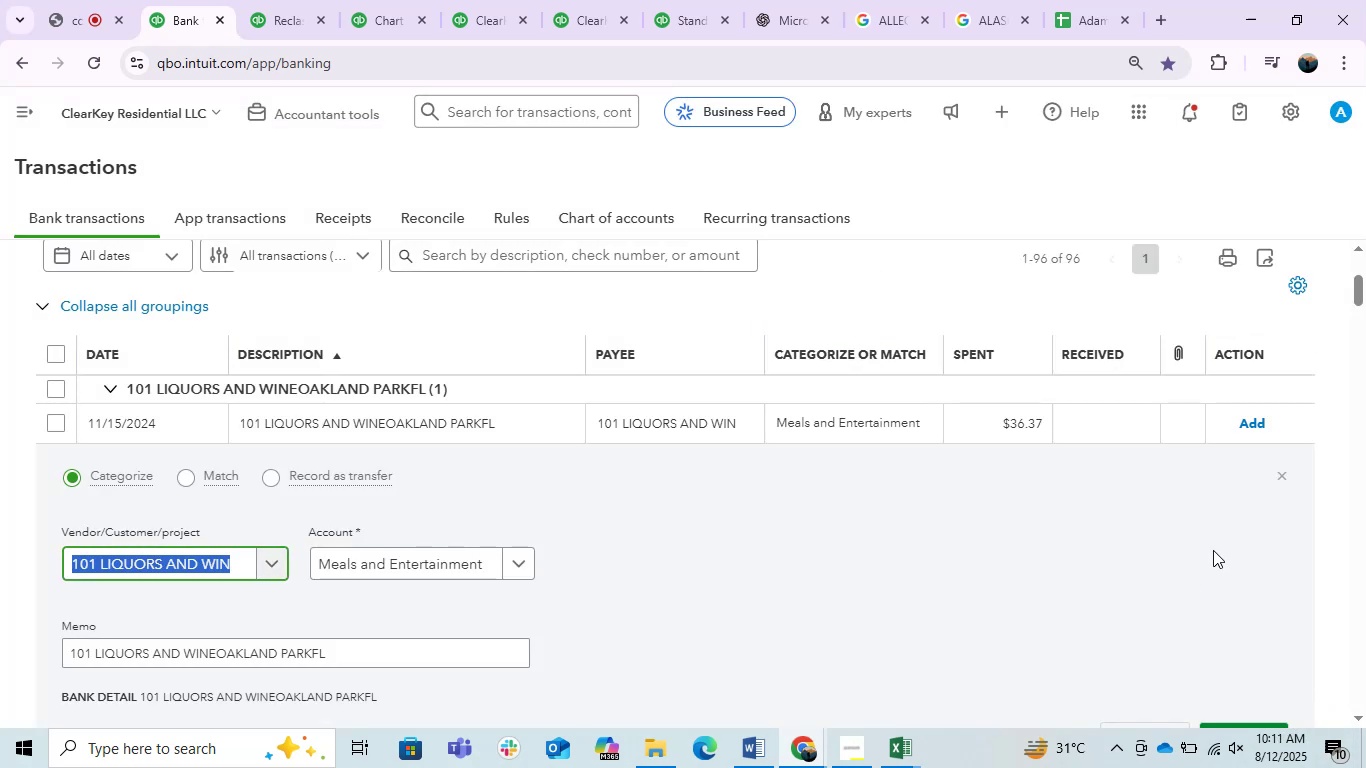 
wait(6.21)
 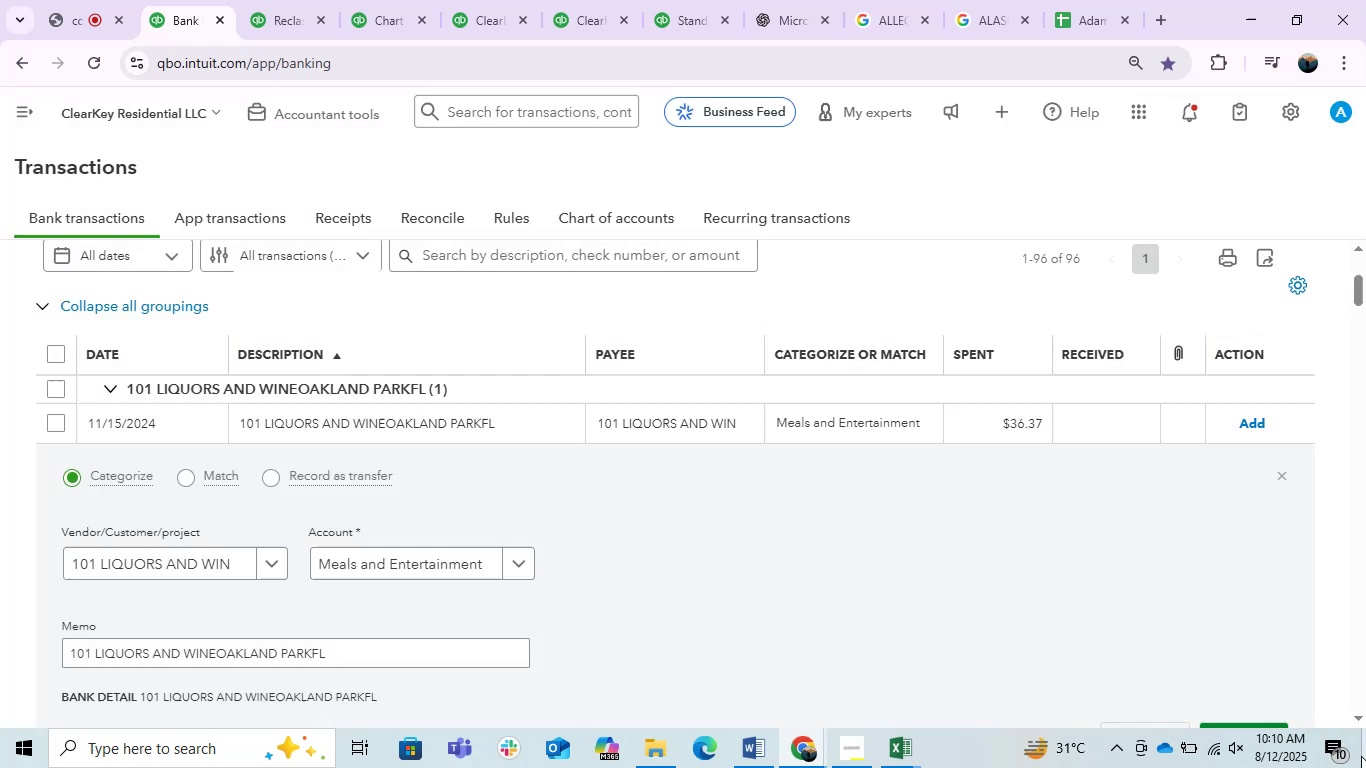 
left_click([1255, 420])
 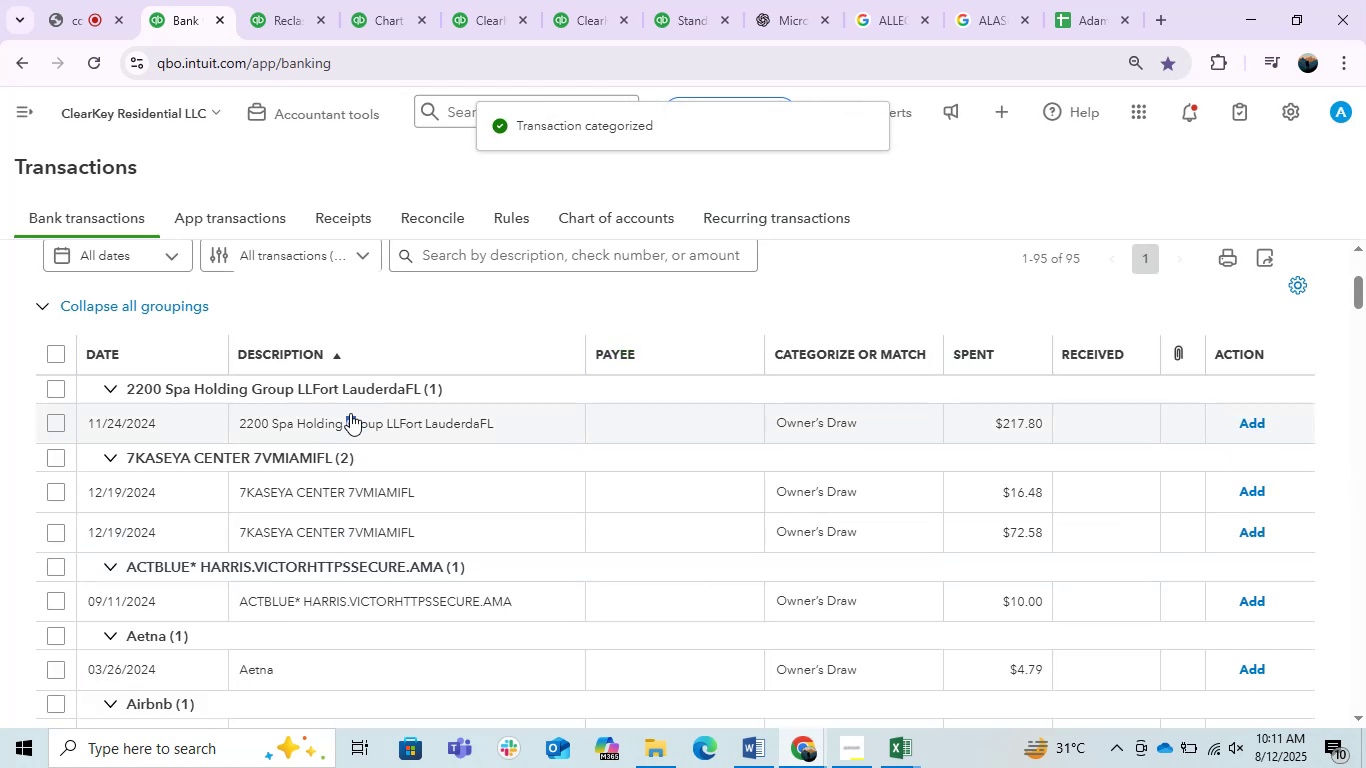 
wait(12.42)
 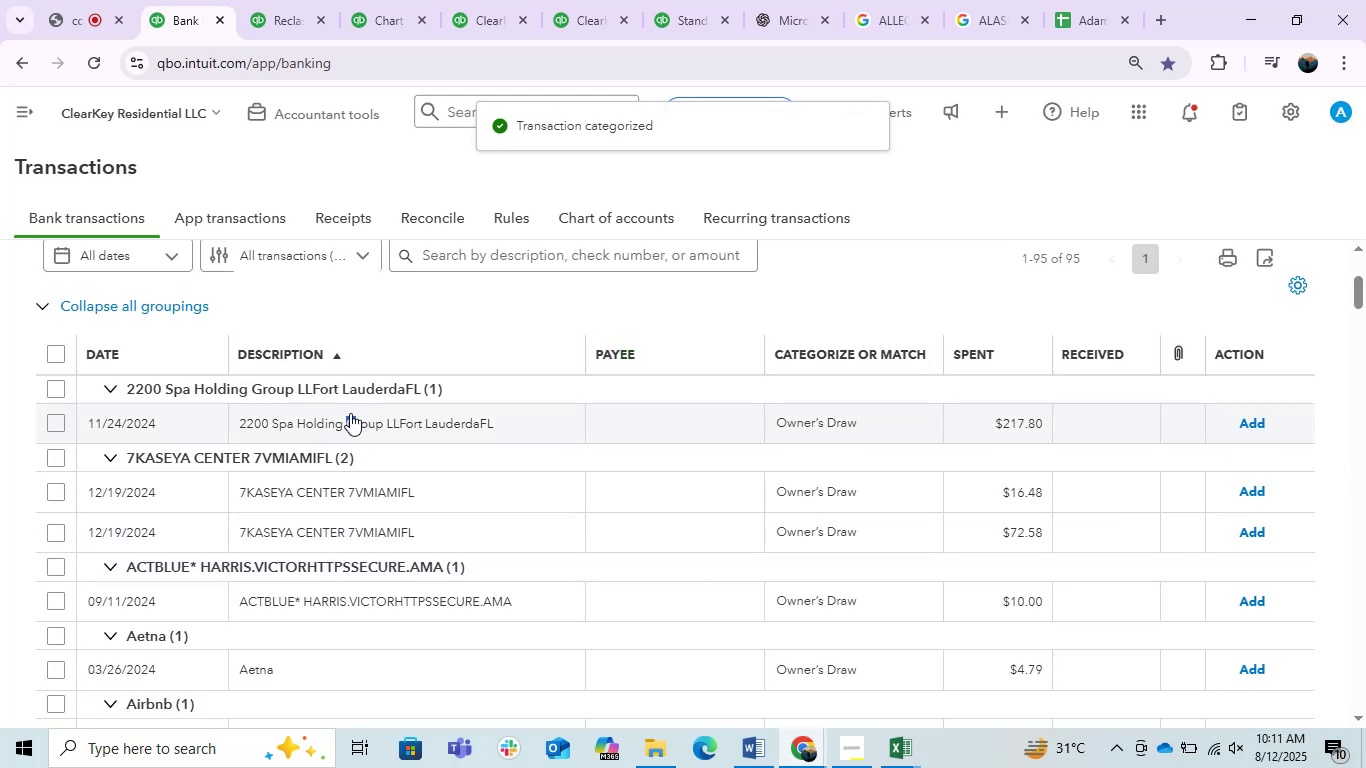 
left_click_drag(start_coordinate=[215, 654], to_coordinate=[0, 619])
 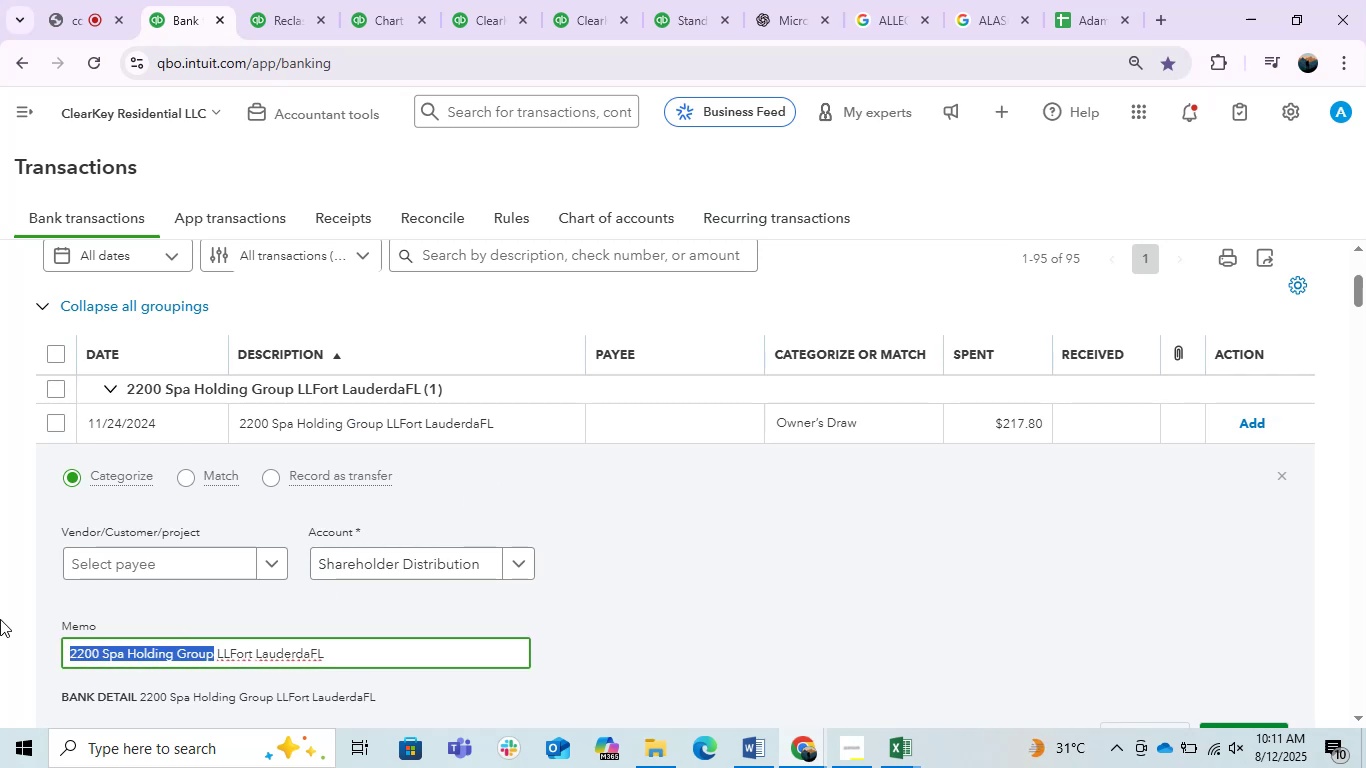 
key(Control+C)
 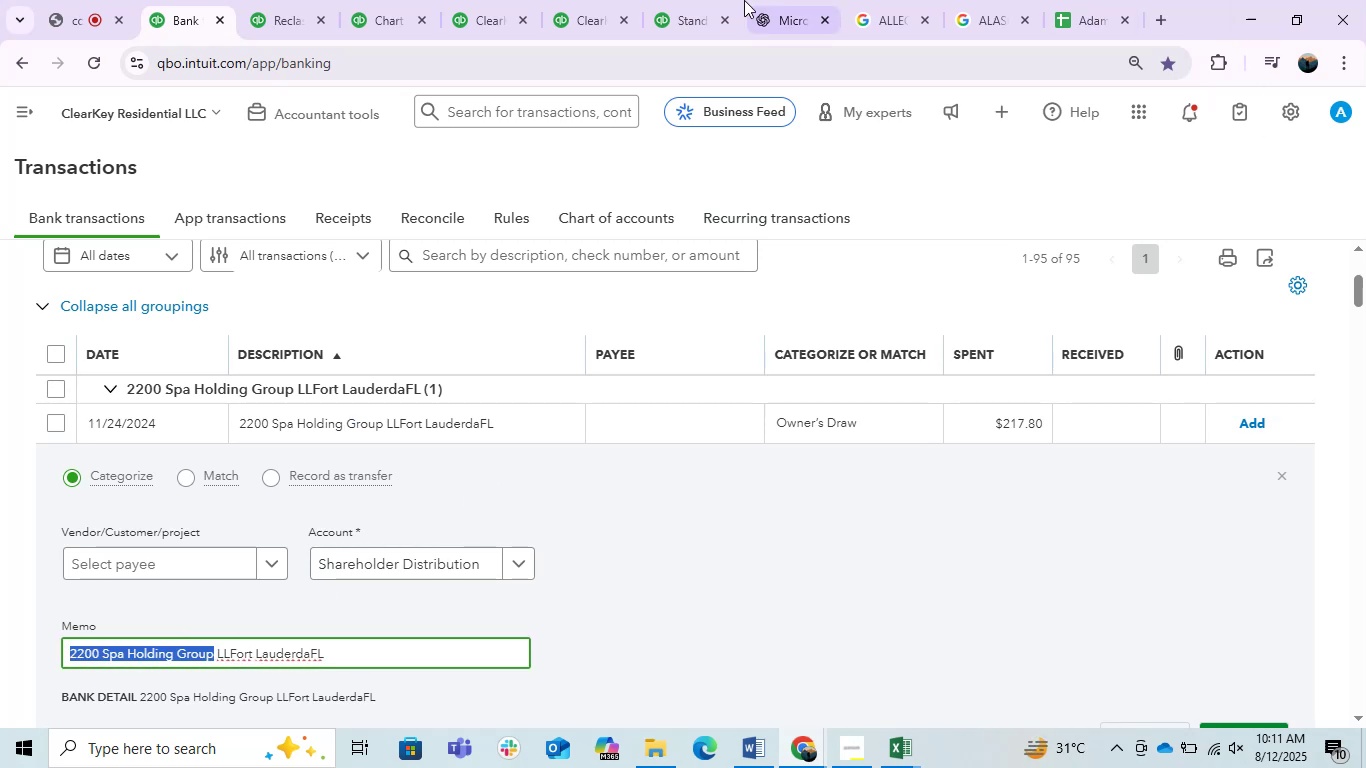 
left_click([739, 0])
 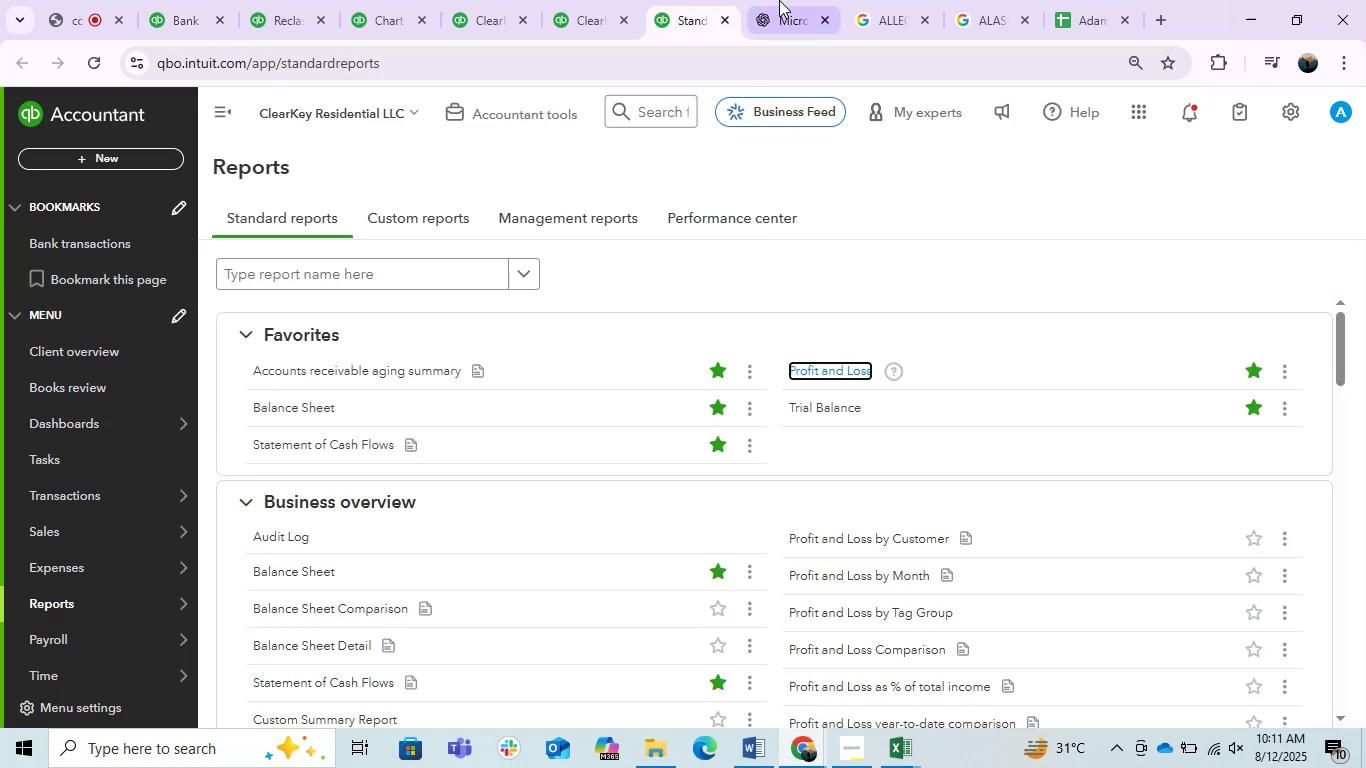 
left_click([779, 0])
 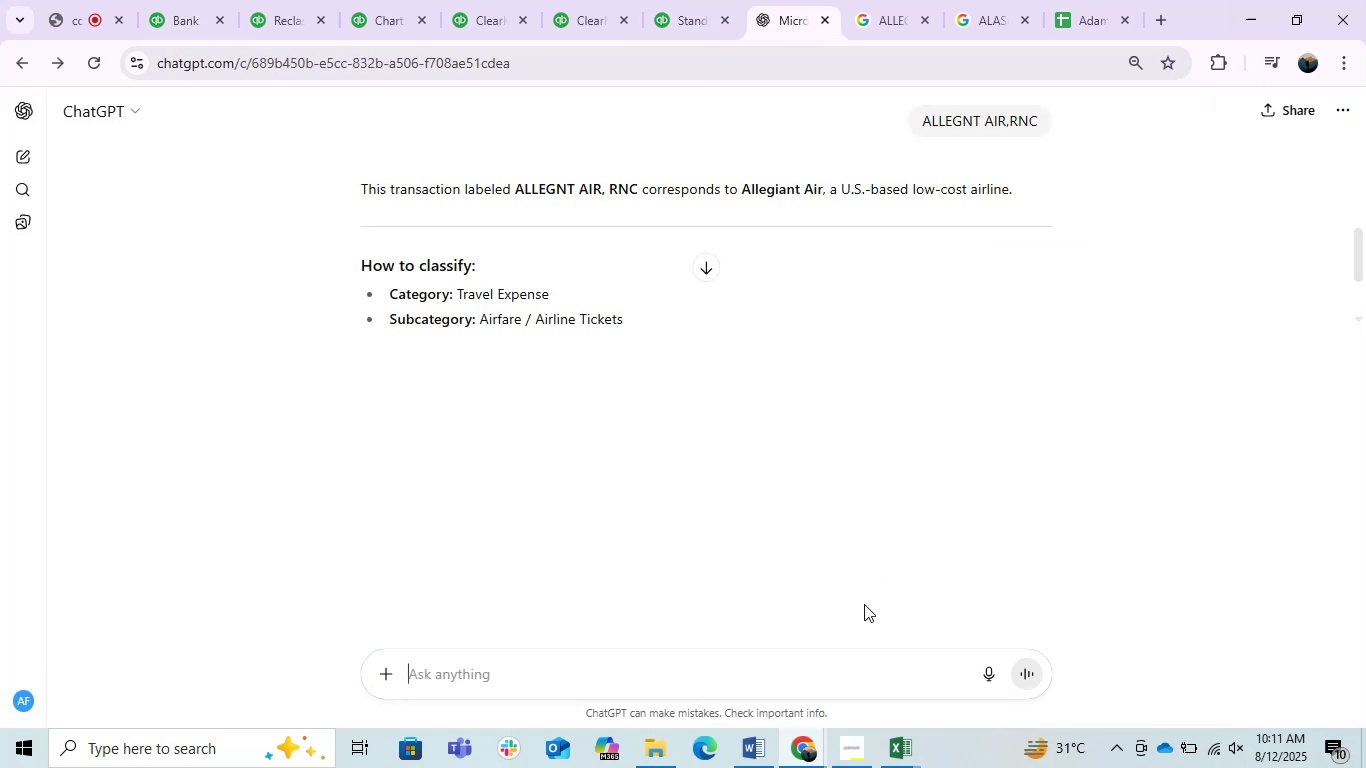 
key(Control+ControlLeft)
 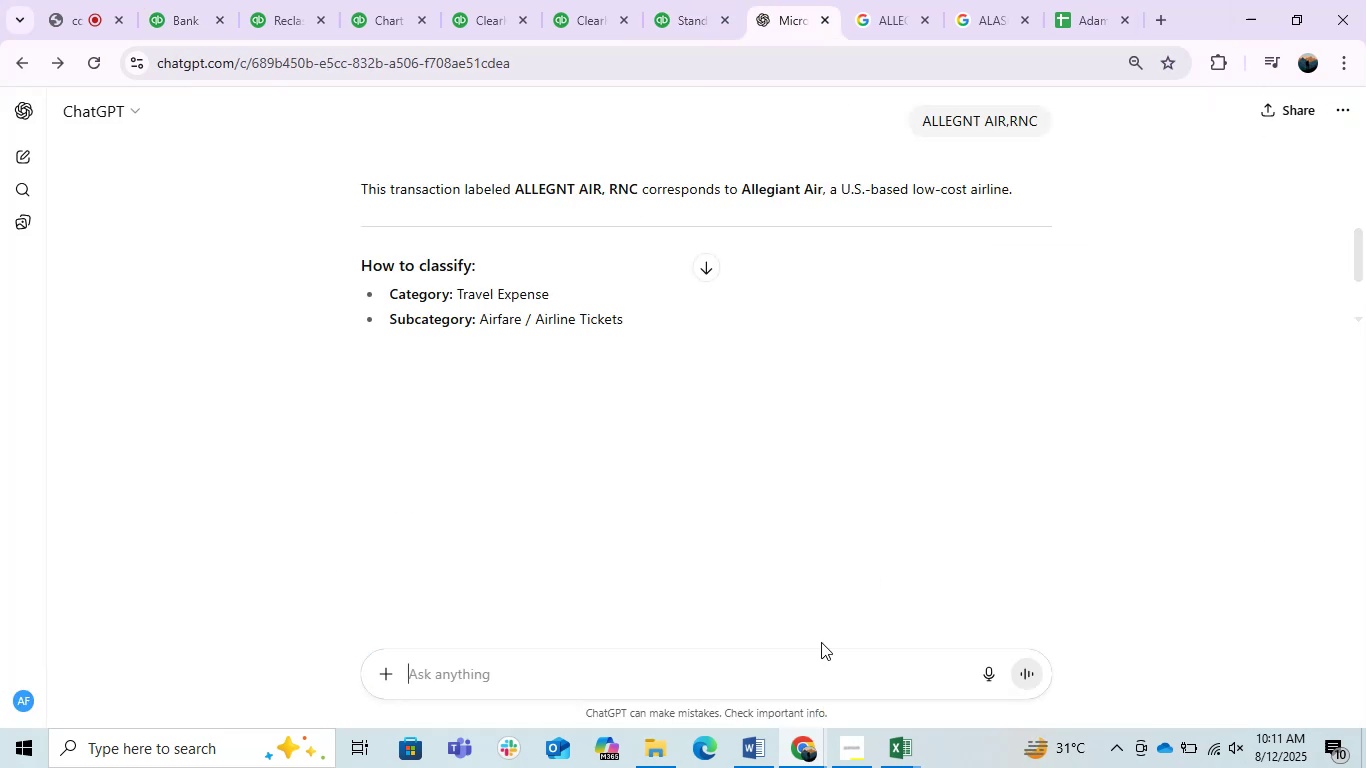 
key(Control+V)
 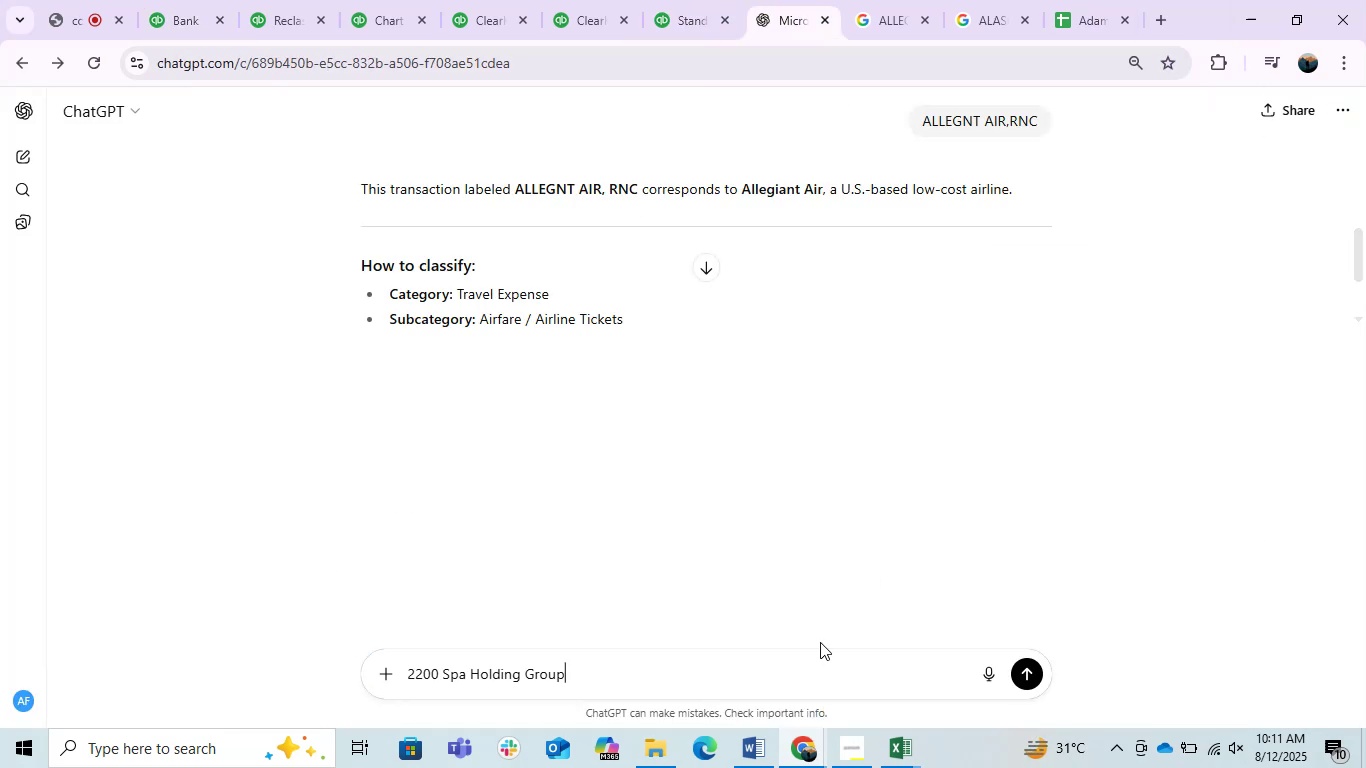 
key(Enter)
 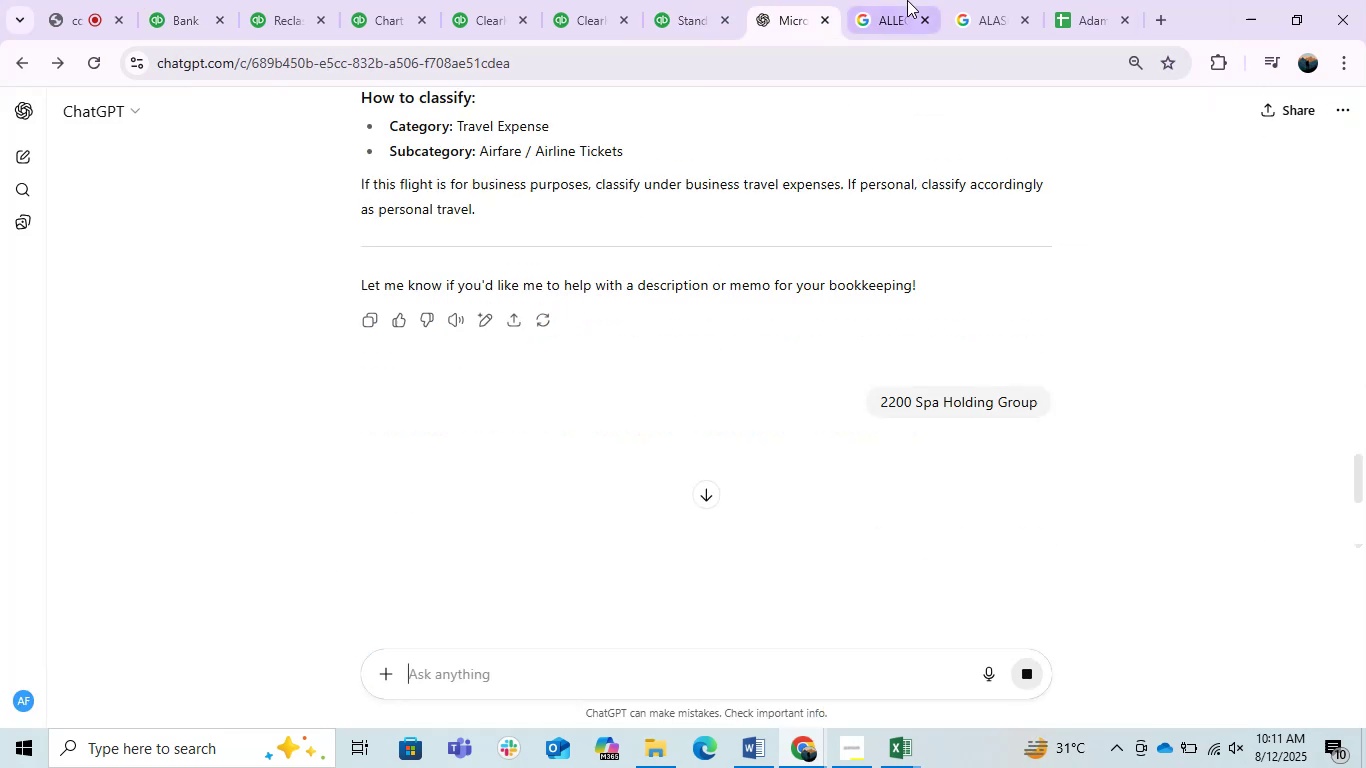 
left_click([905, 0])
 